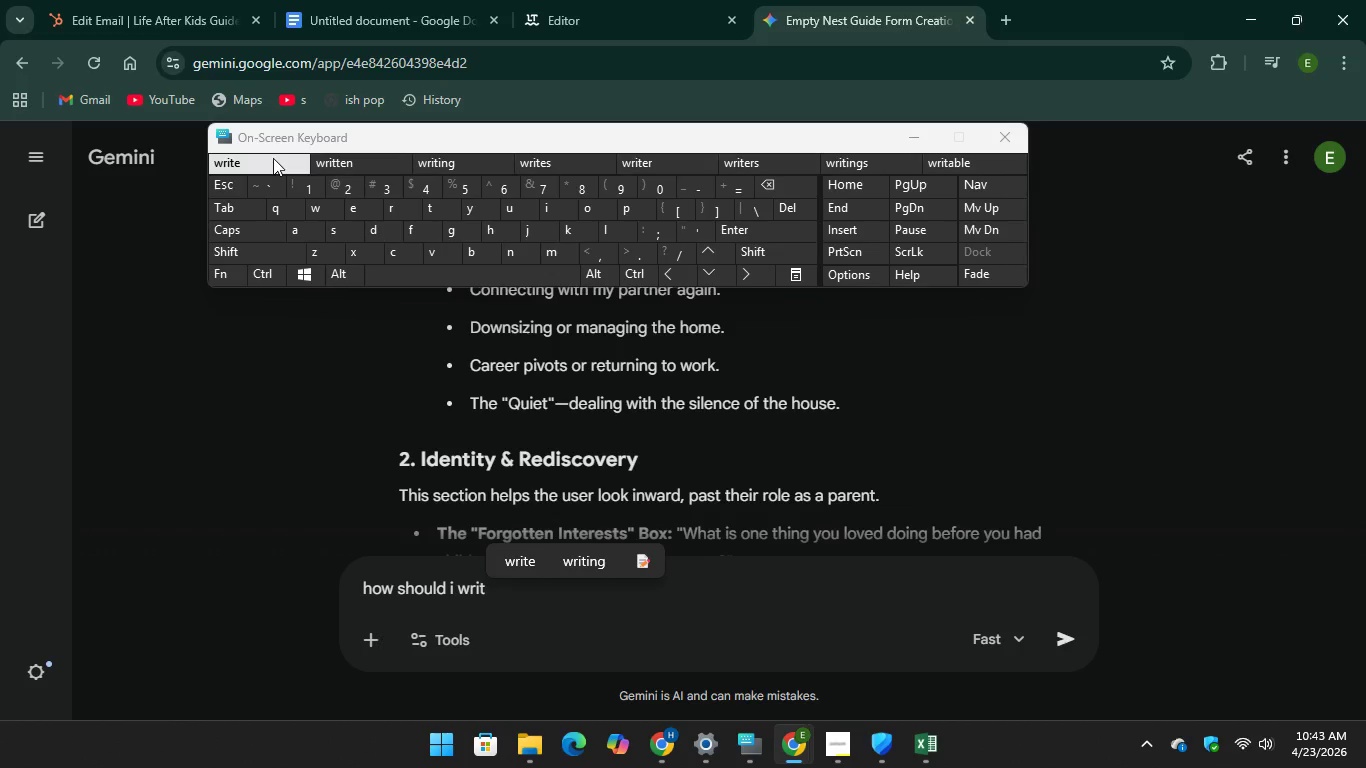 
key(Unknown)
 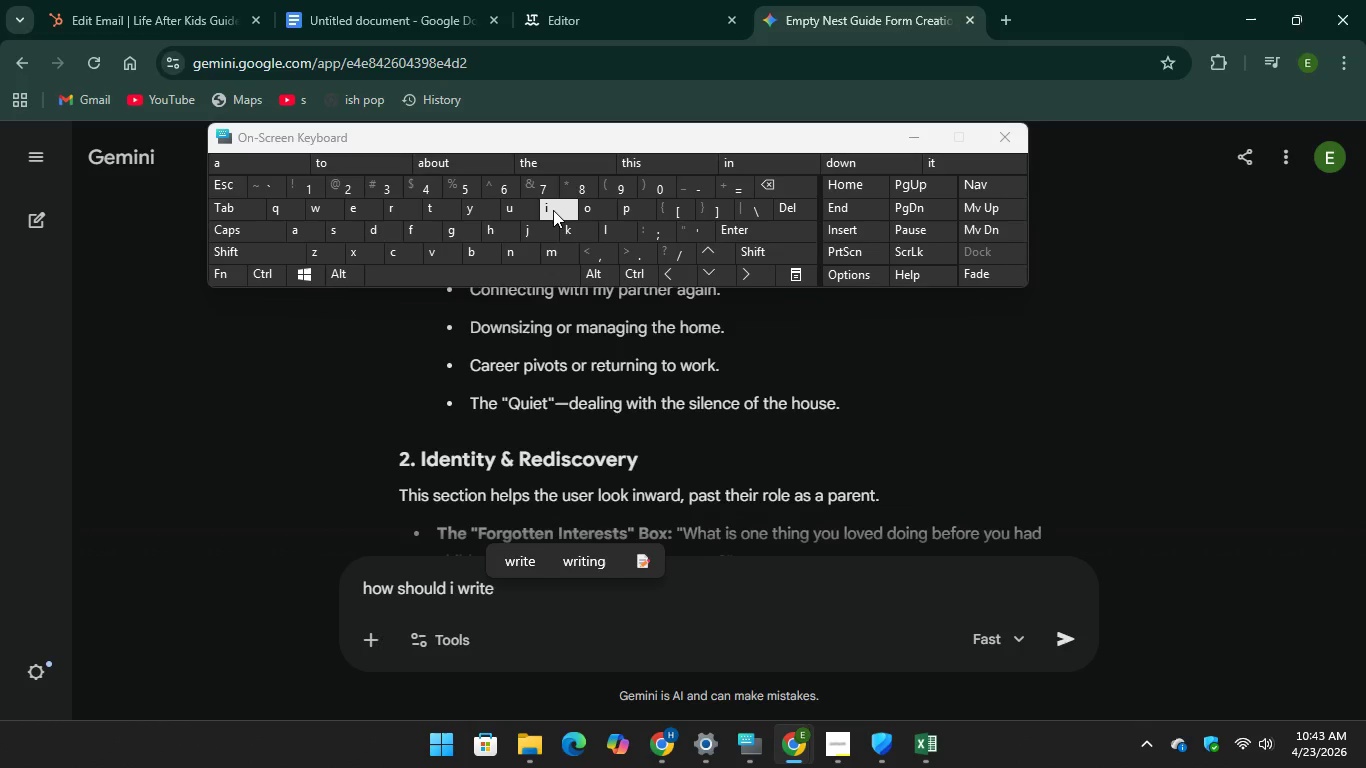 
key(Unknown)
 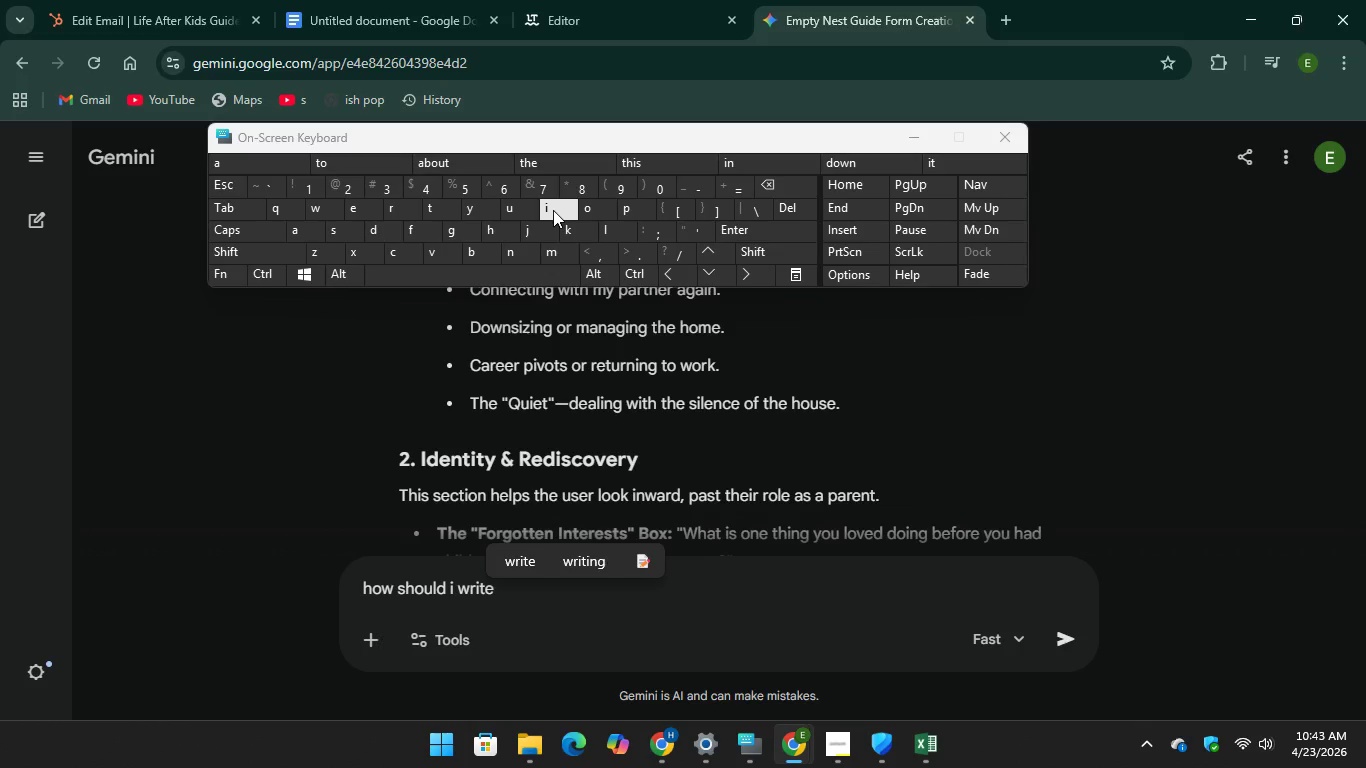 
type(it cop)
 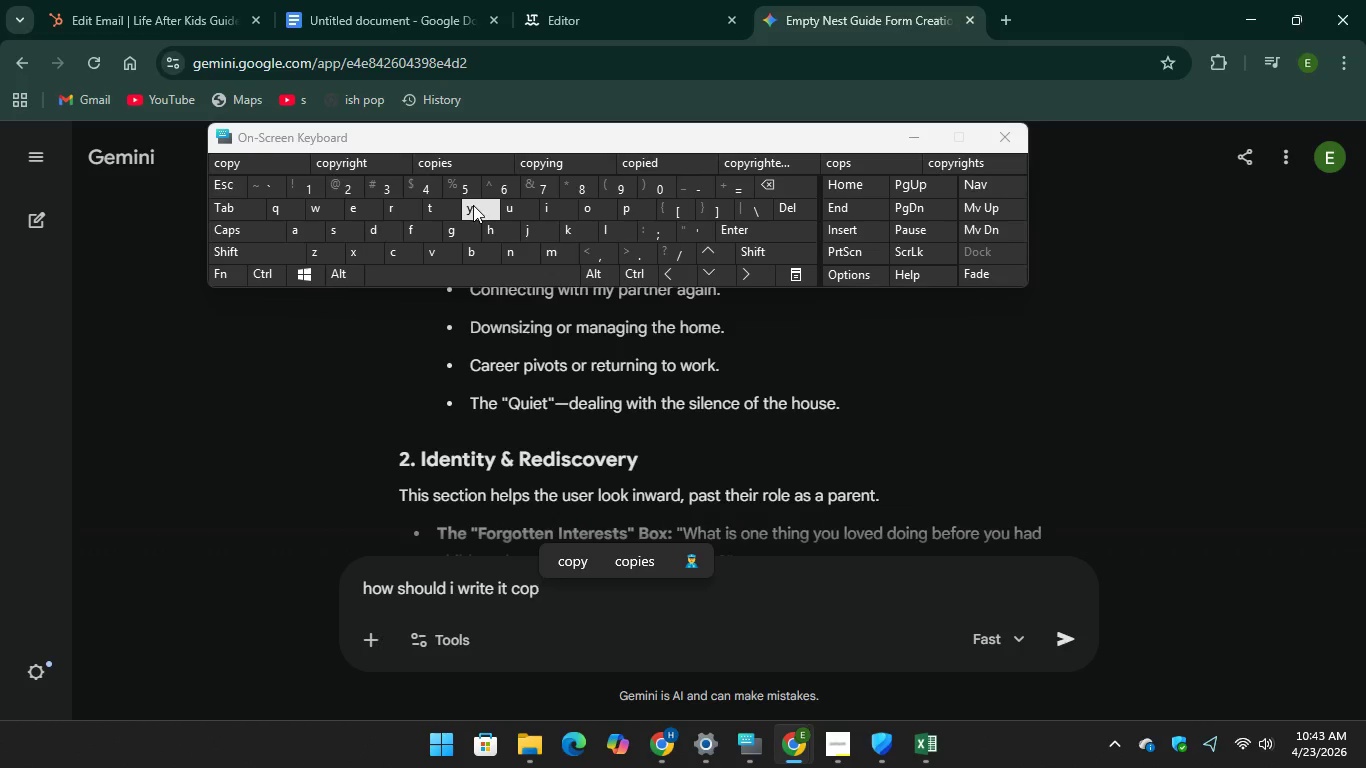 
type(y n past)
 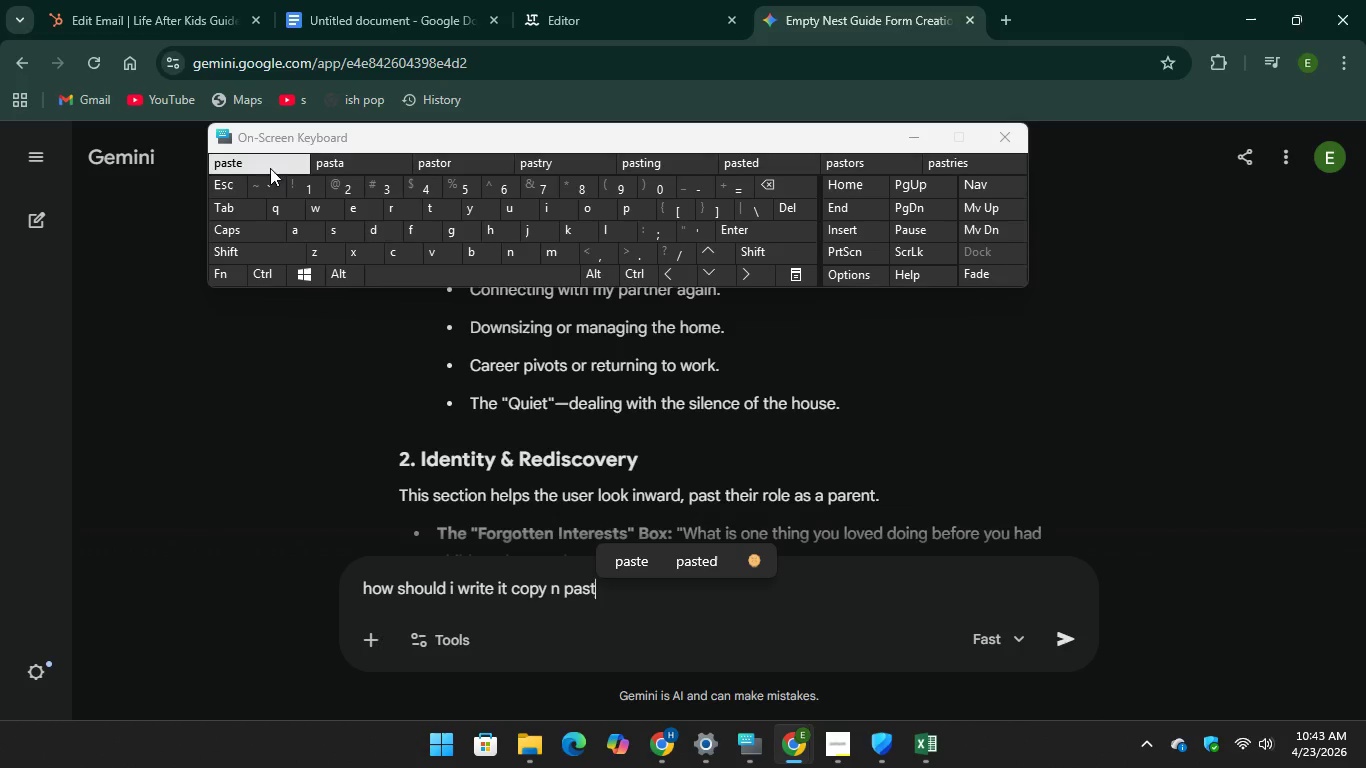 
key(Unknown)
 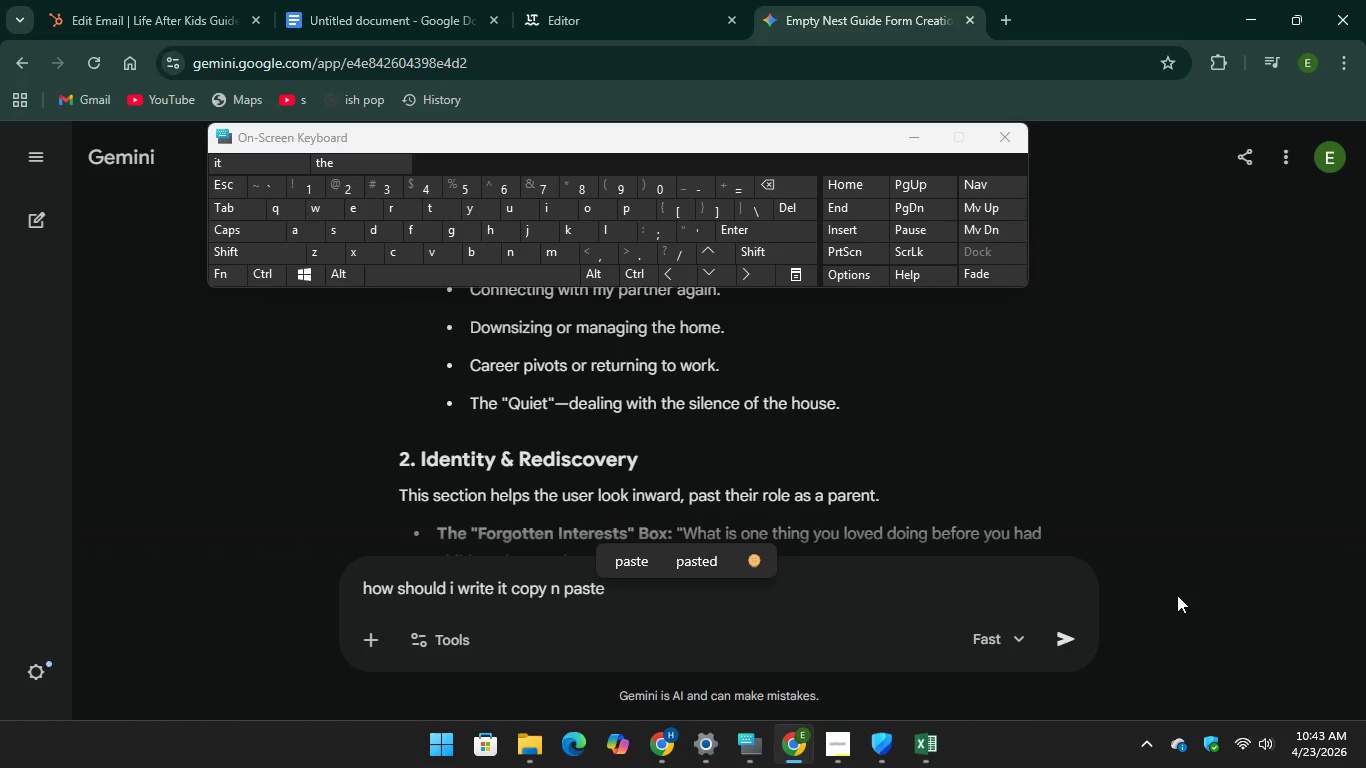 
key(Unknown)
 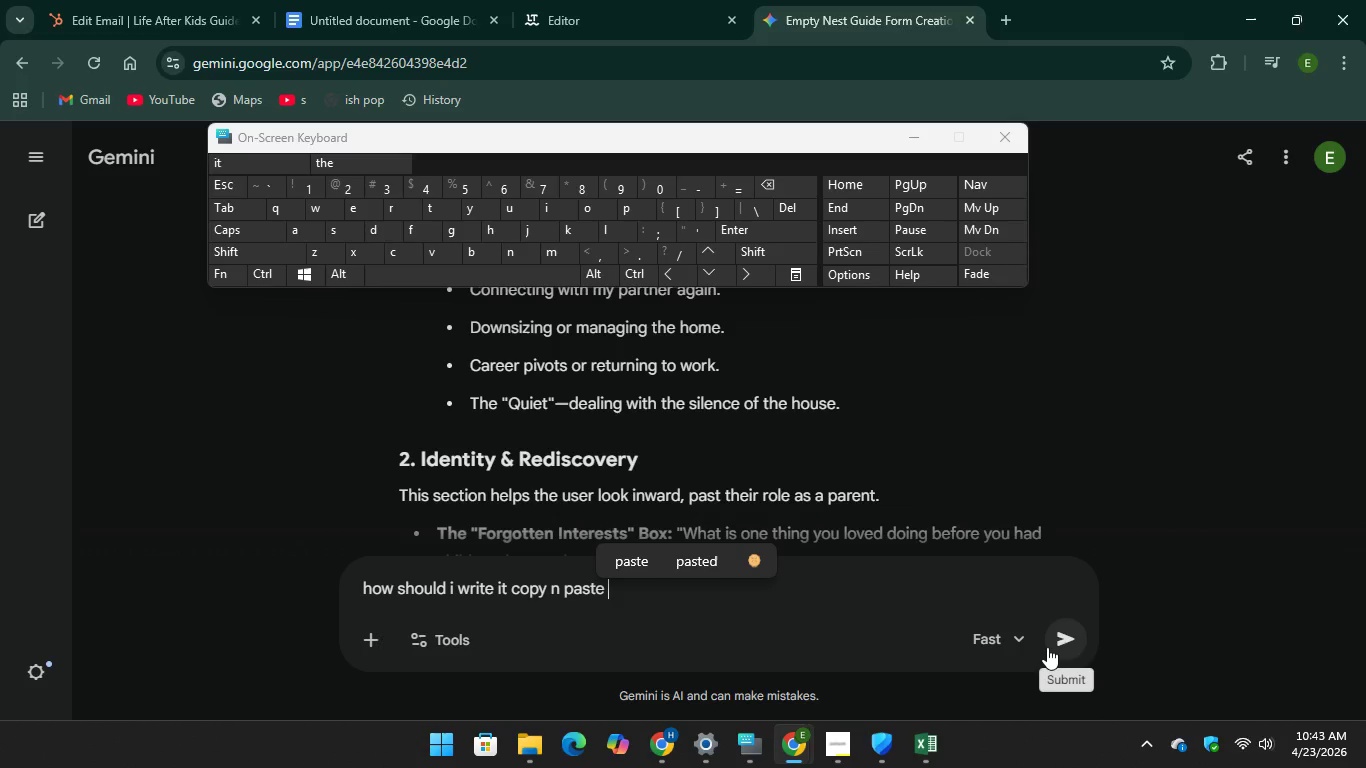 
left_click([1059, 639])
 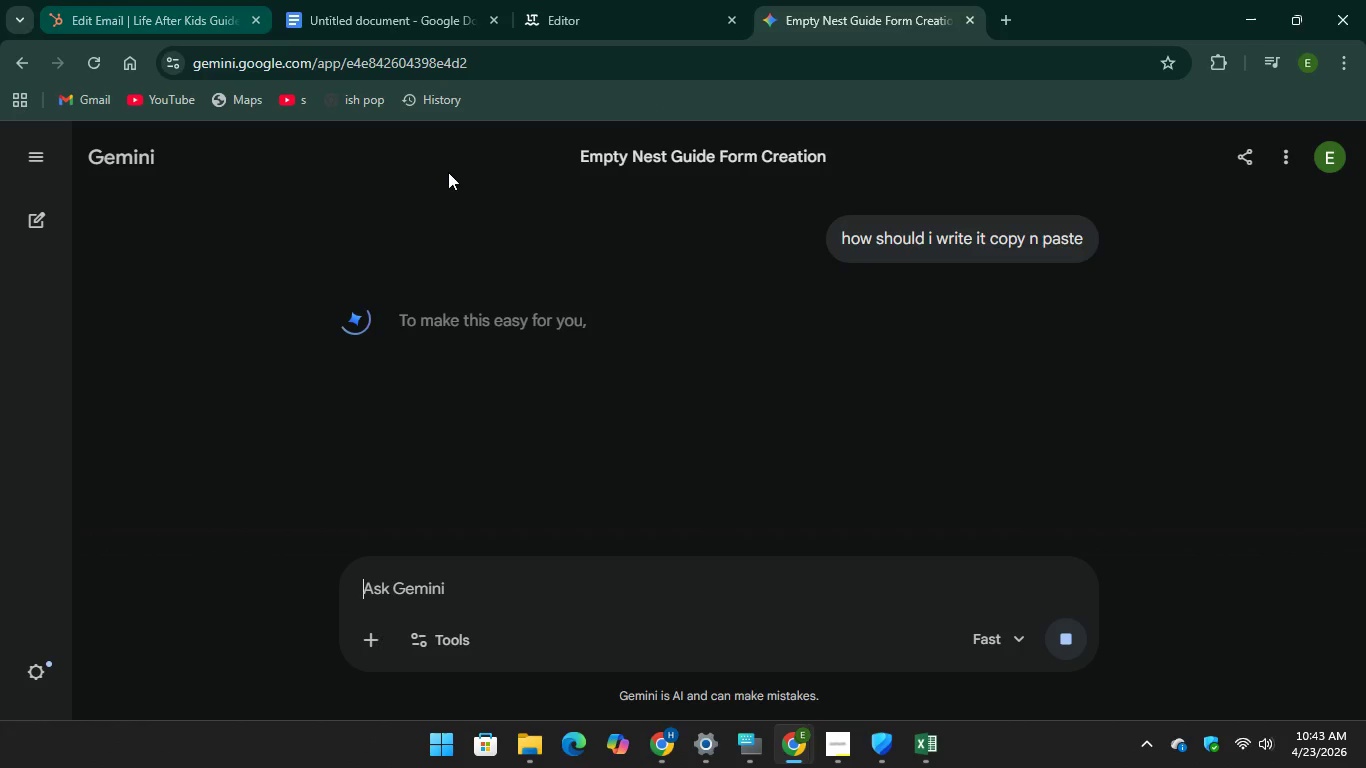 
scroll: coordinate [708, 359], scroll_direction: down, amount: 9.0
 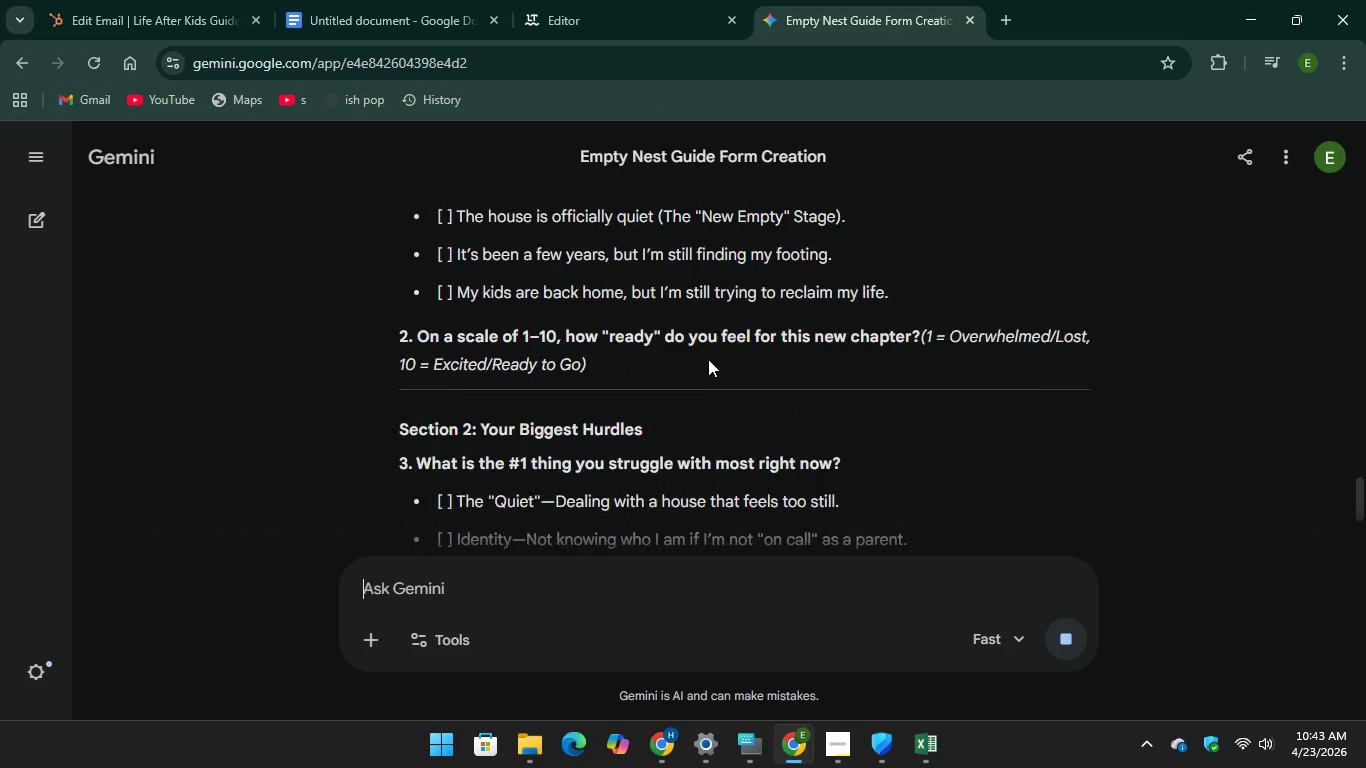 
scroll: coordinate [708, 359], scroll_direction: up, amount: 2.0
 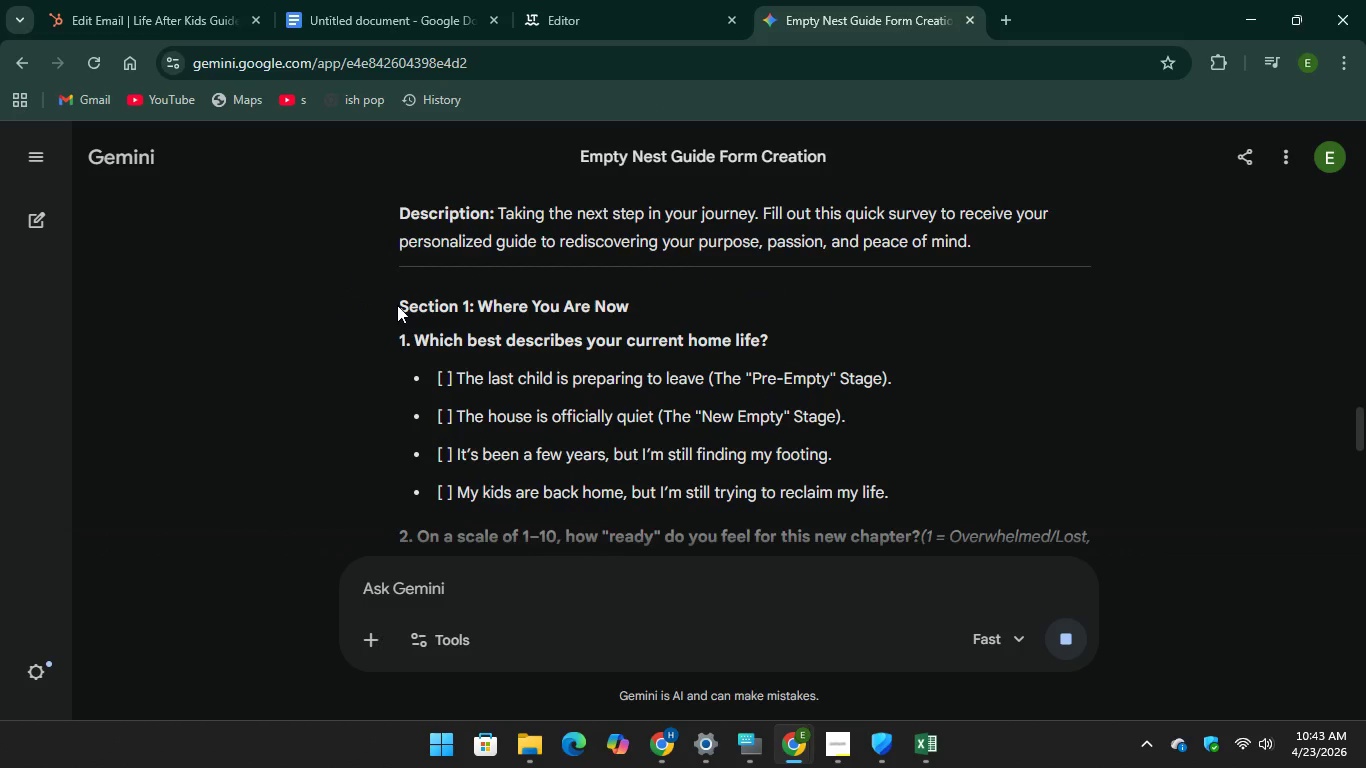 
left_click_drag(start_coordinate=[397, 305], to_coordinate=[684, 360])
 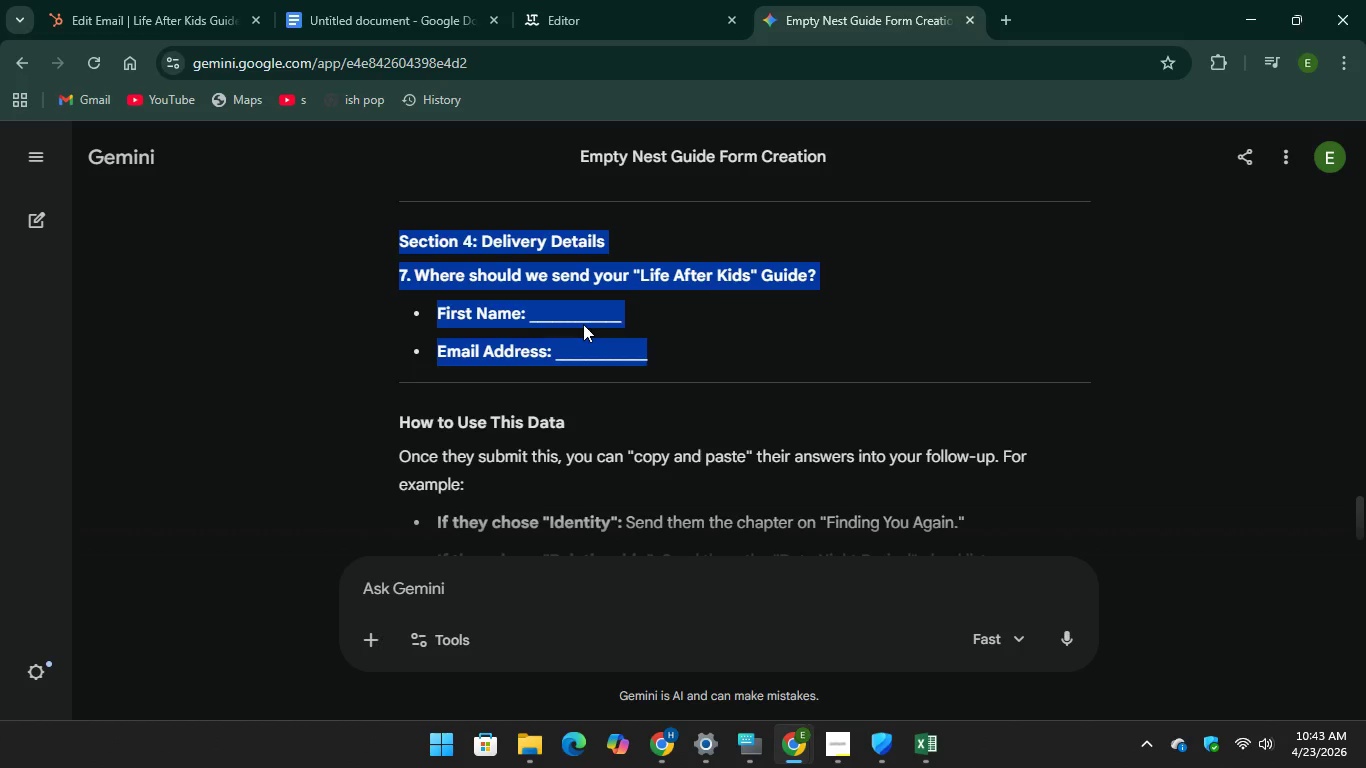 
scroll: coordinate [773, 369], scroll_direction: down, amount: 12.0
 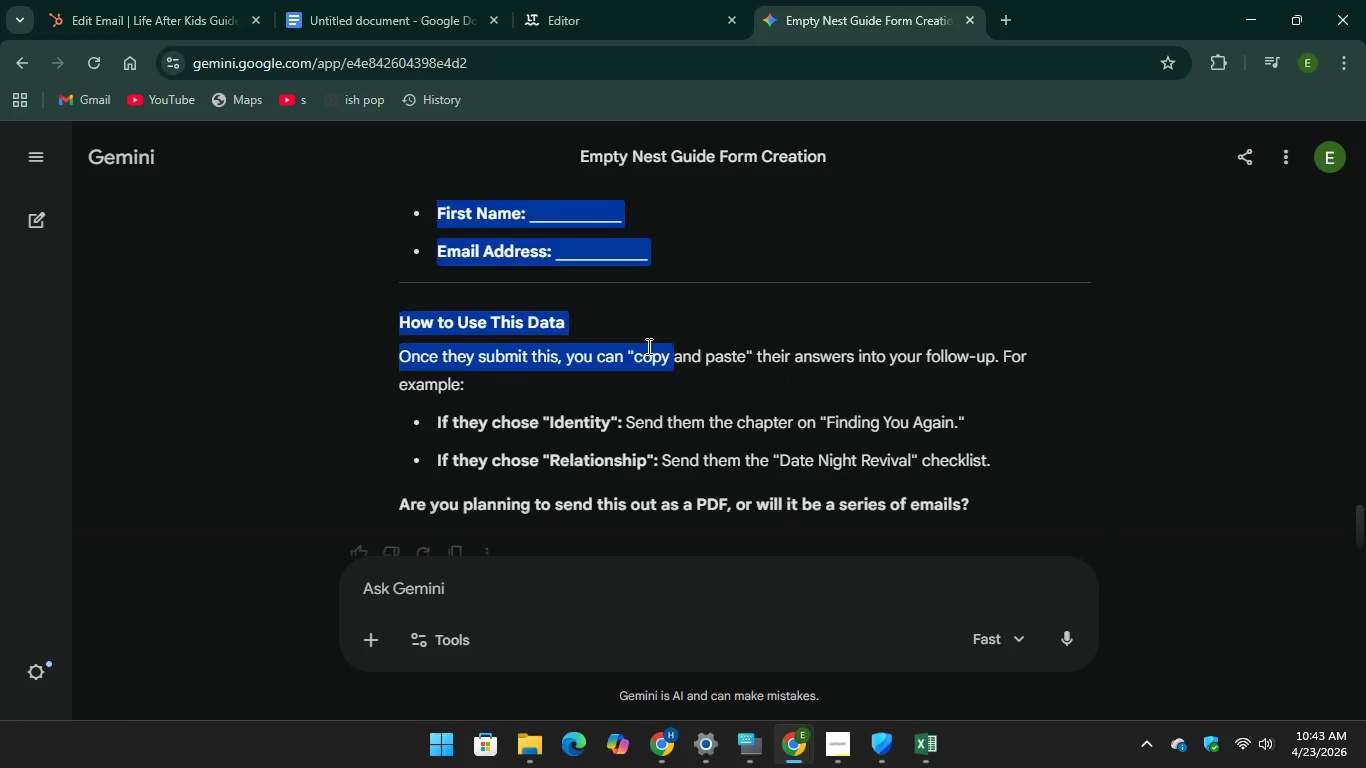 
scroll: coordinate [639, 343], scroll_direction: up, amount: 1.0
 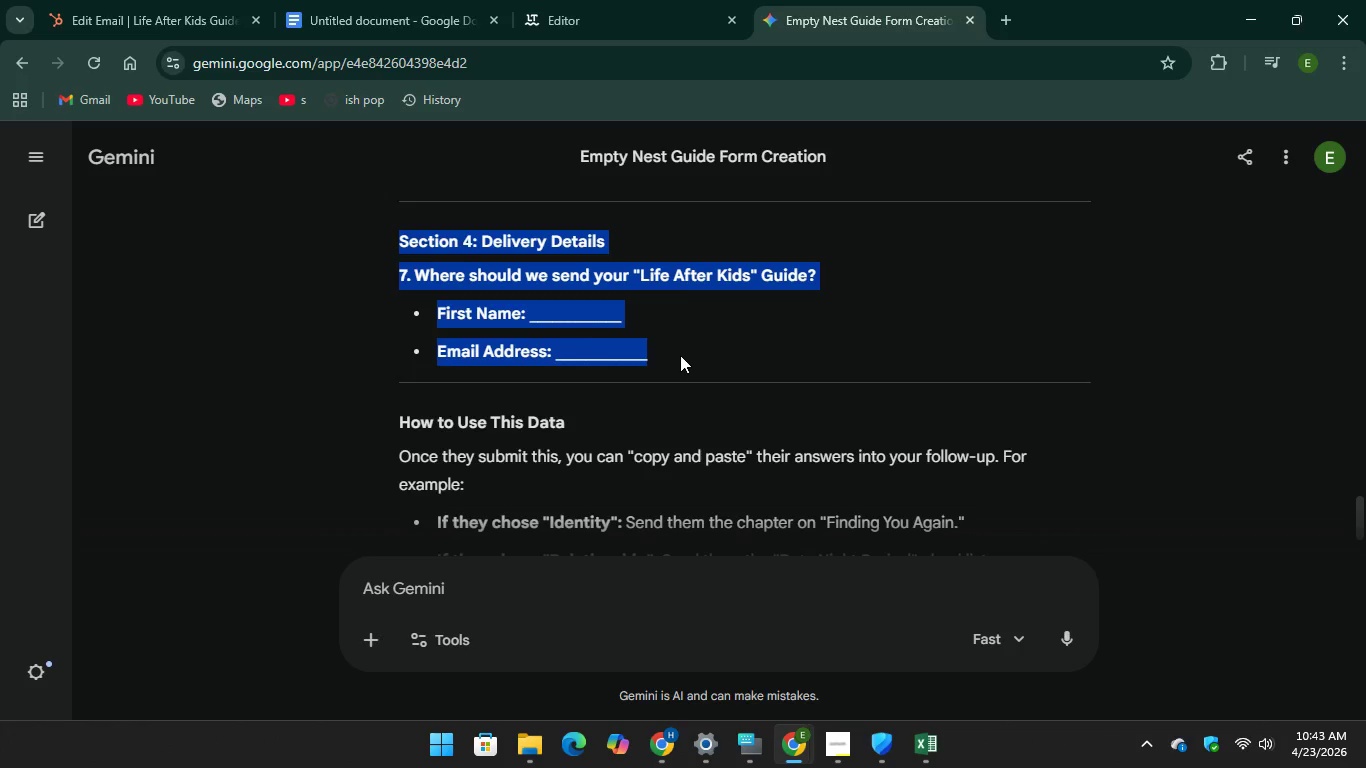 
right_click([580, 324])
 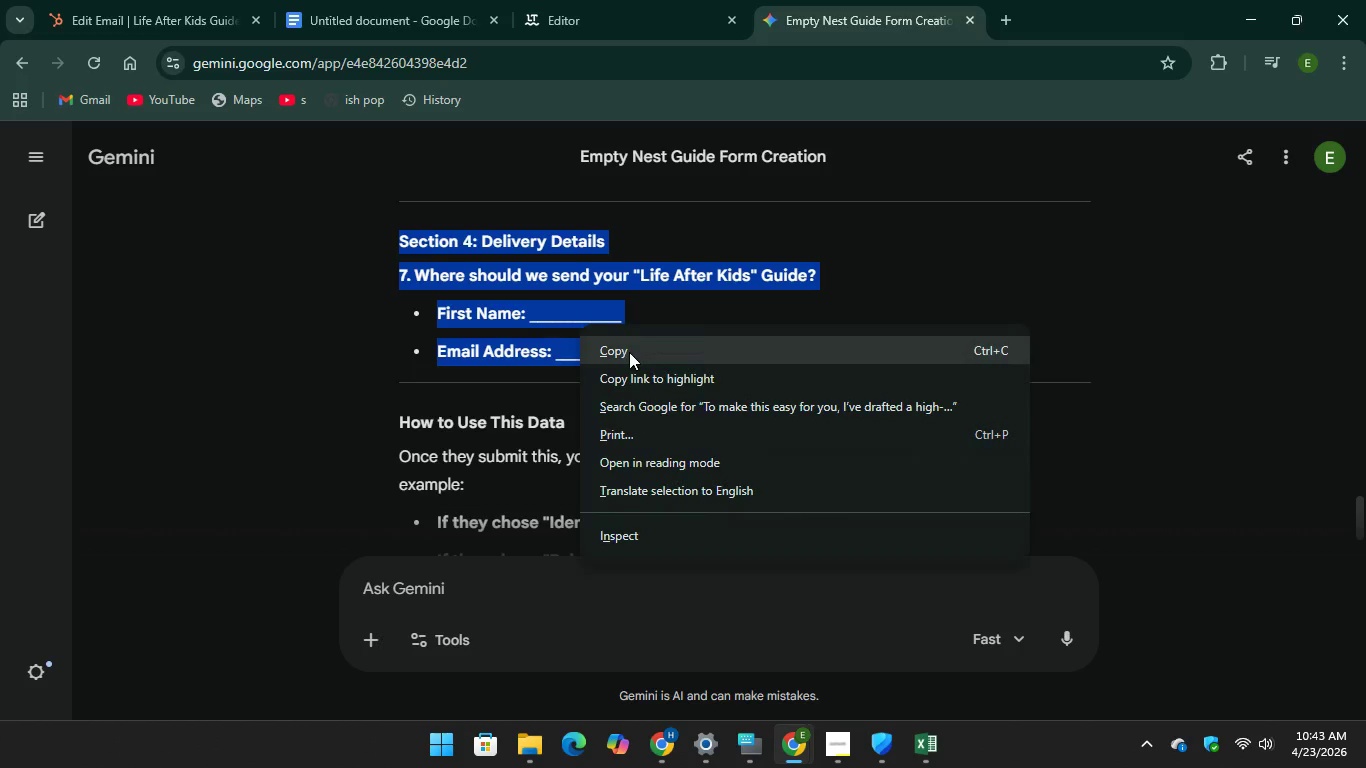 
left_click([629, 352])
 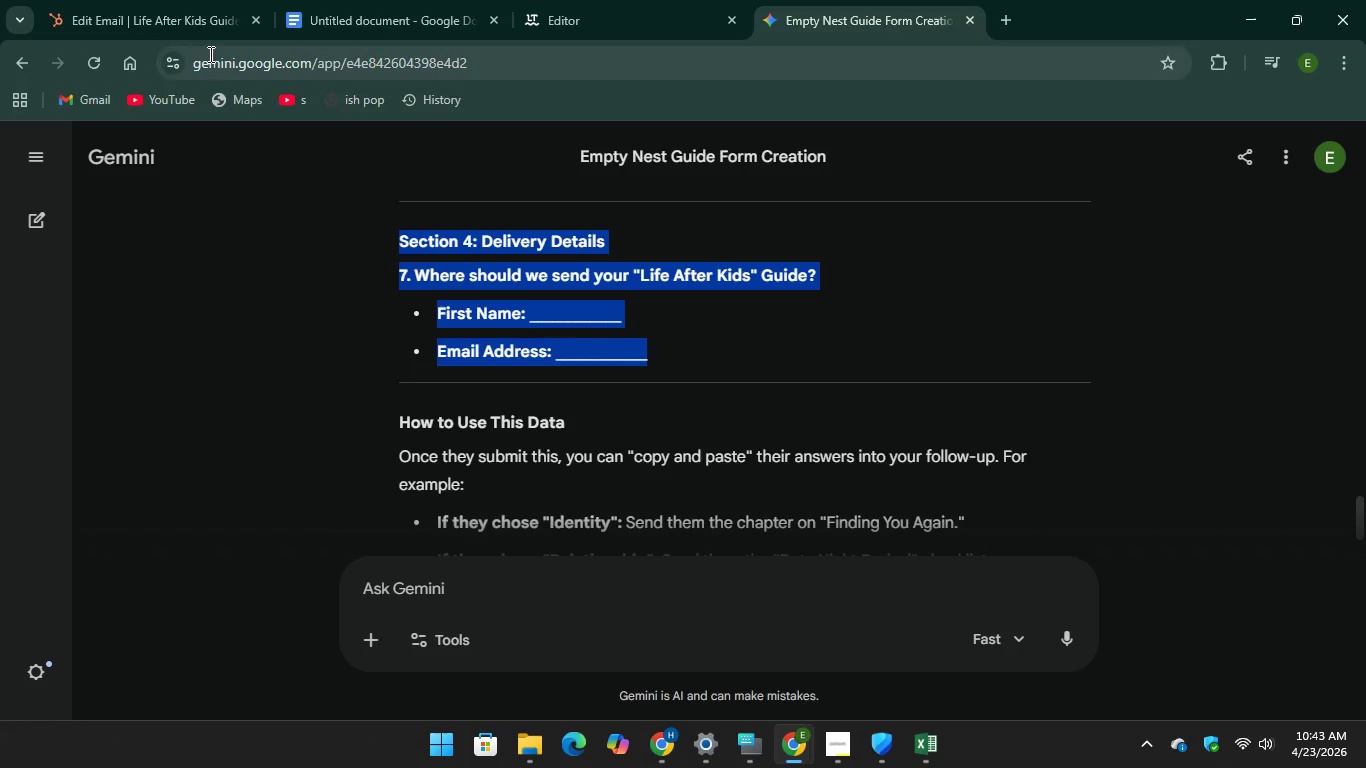 
left_click([164, 19])
 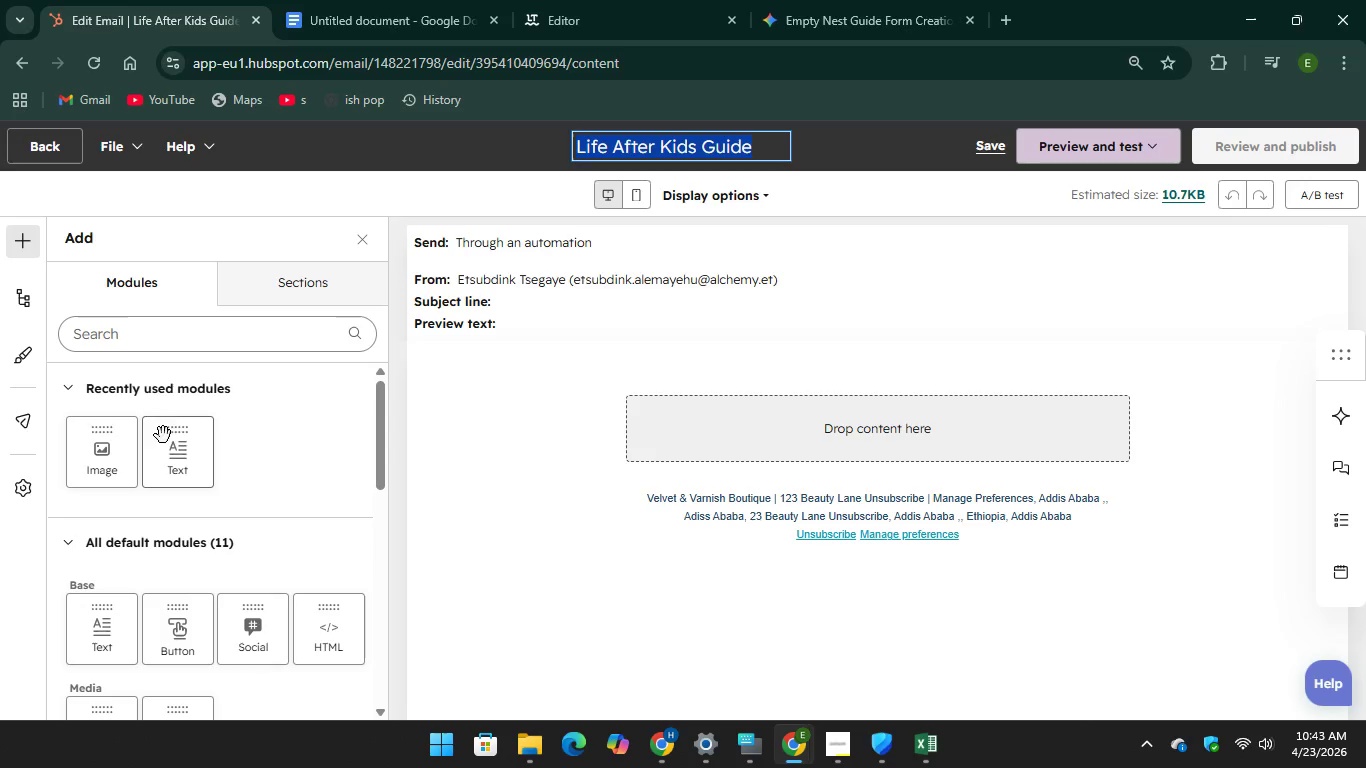 
left_click_drag(start_coordinate=[171, 460], to_coordinate=[819, 460])
 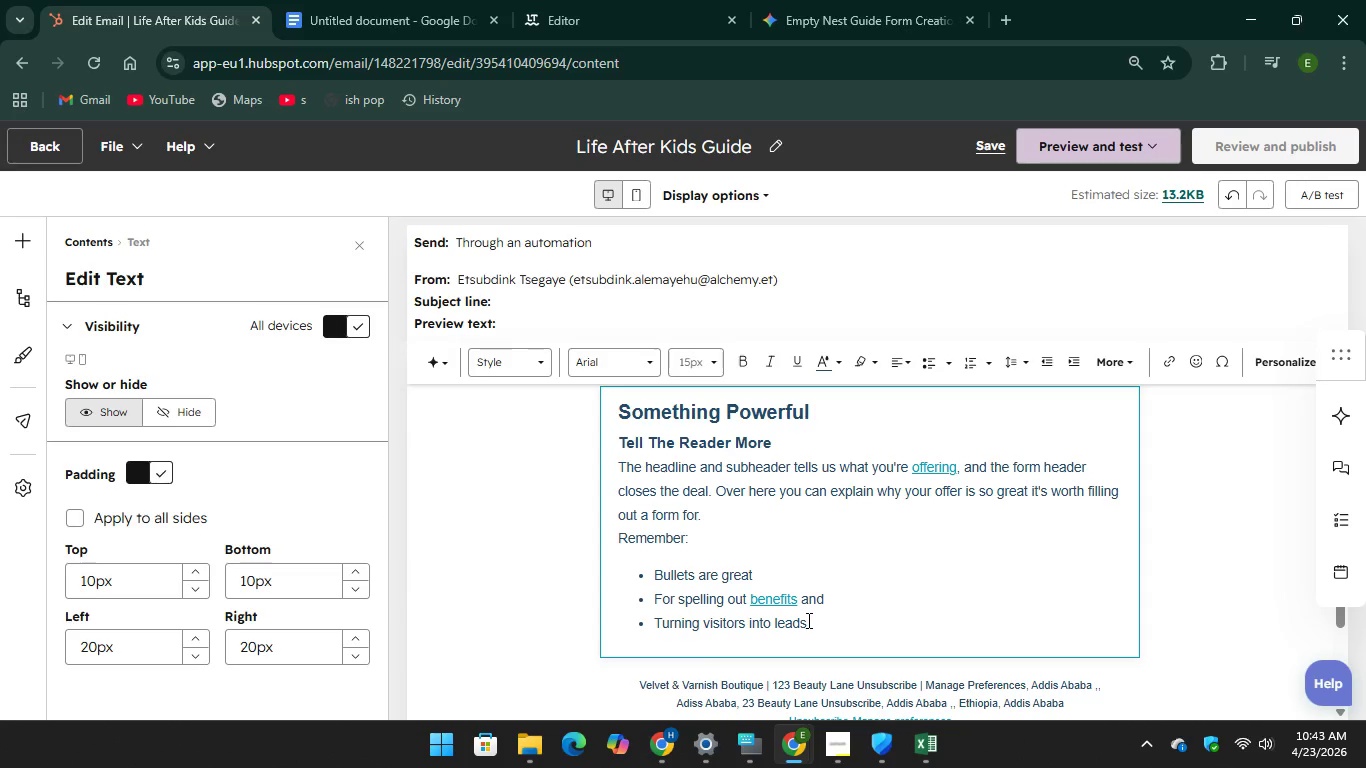 
left_click_drag(start_coordinate=[813, 621], to_coordinate=[618, 417])
 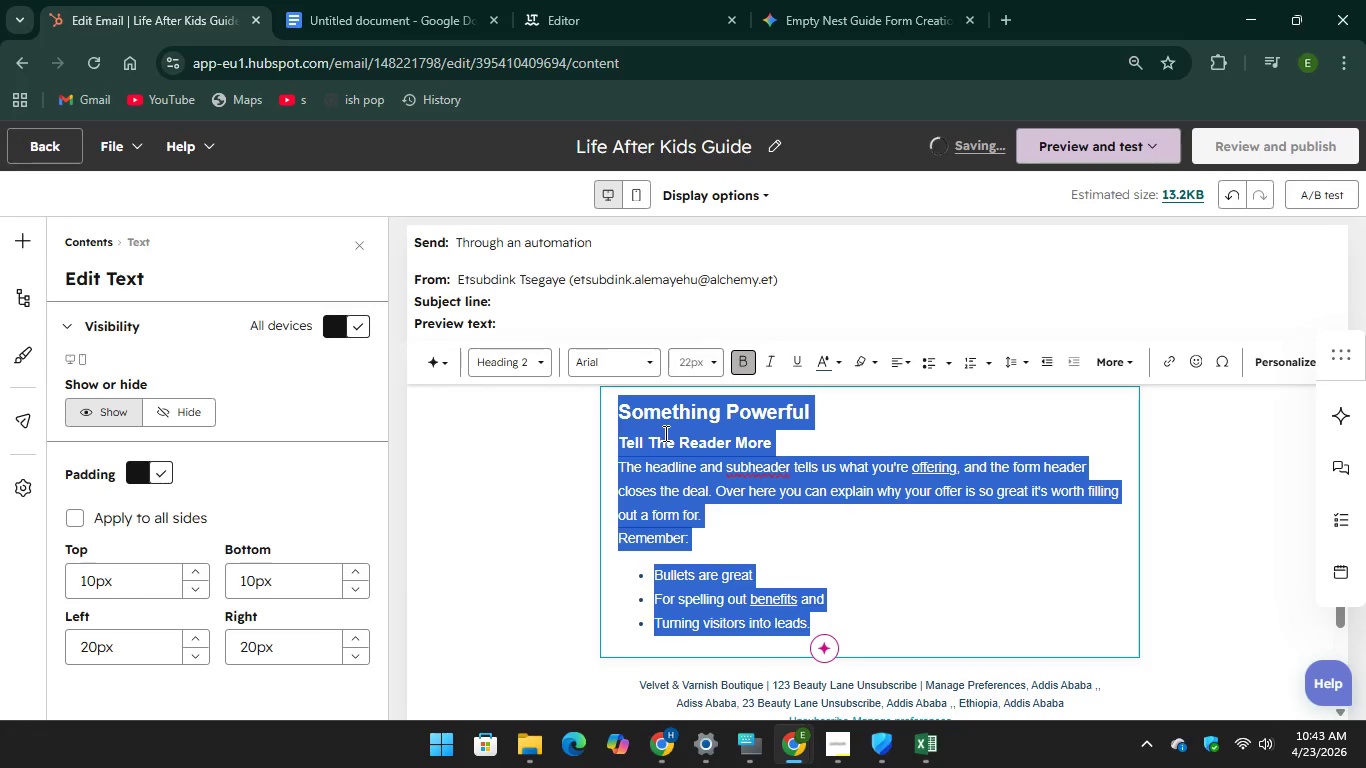 
right_click([664, 433])
 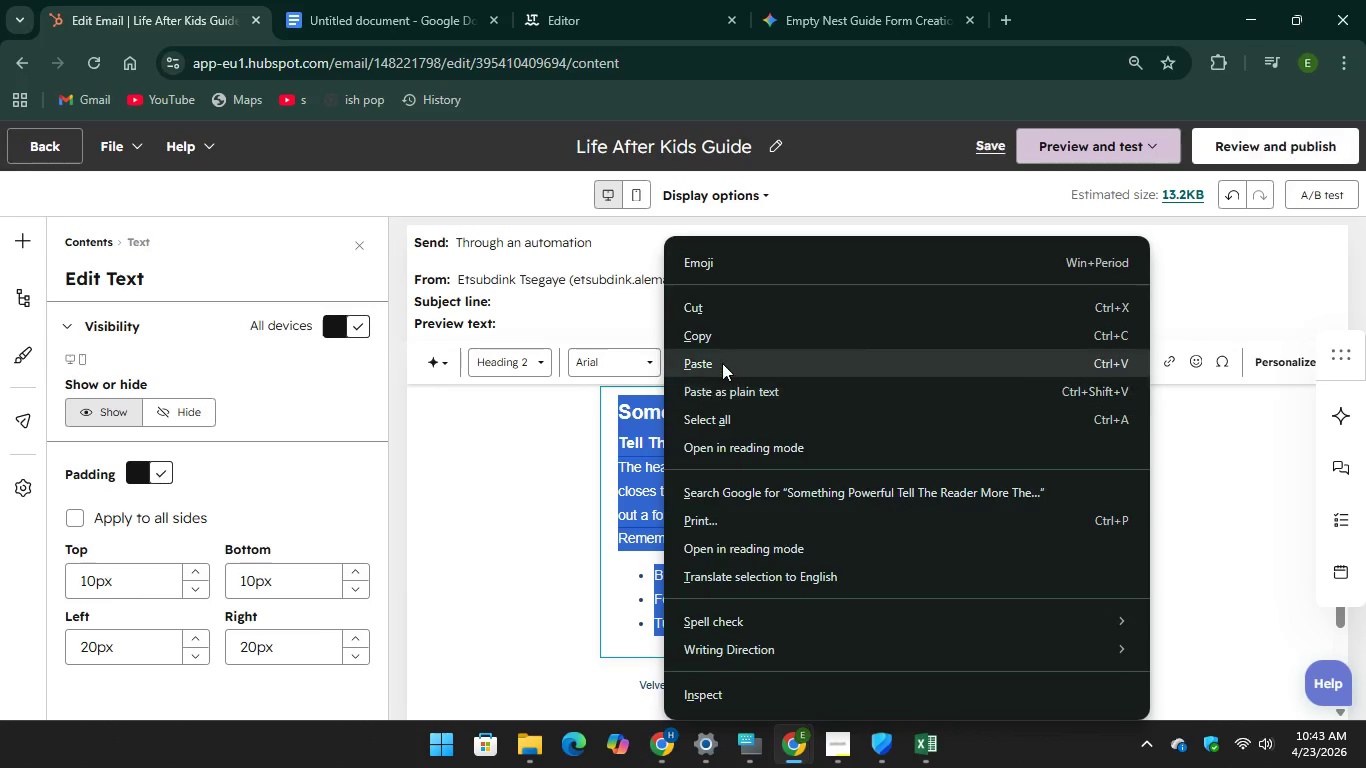 
left_click([722, 363])
 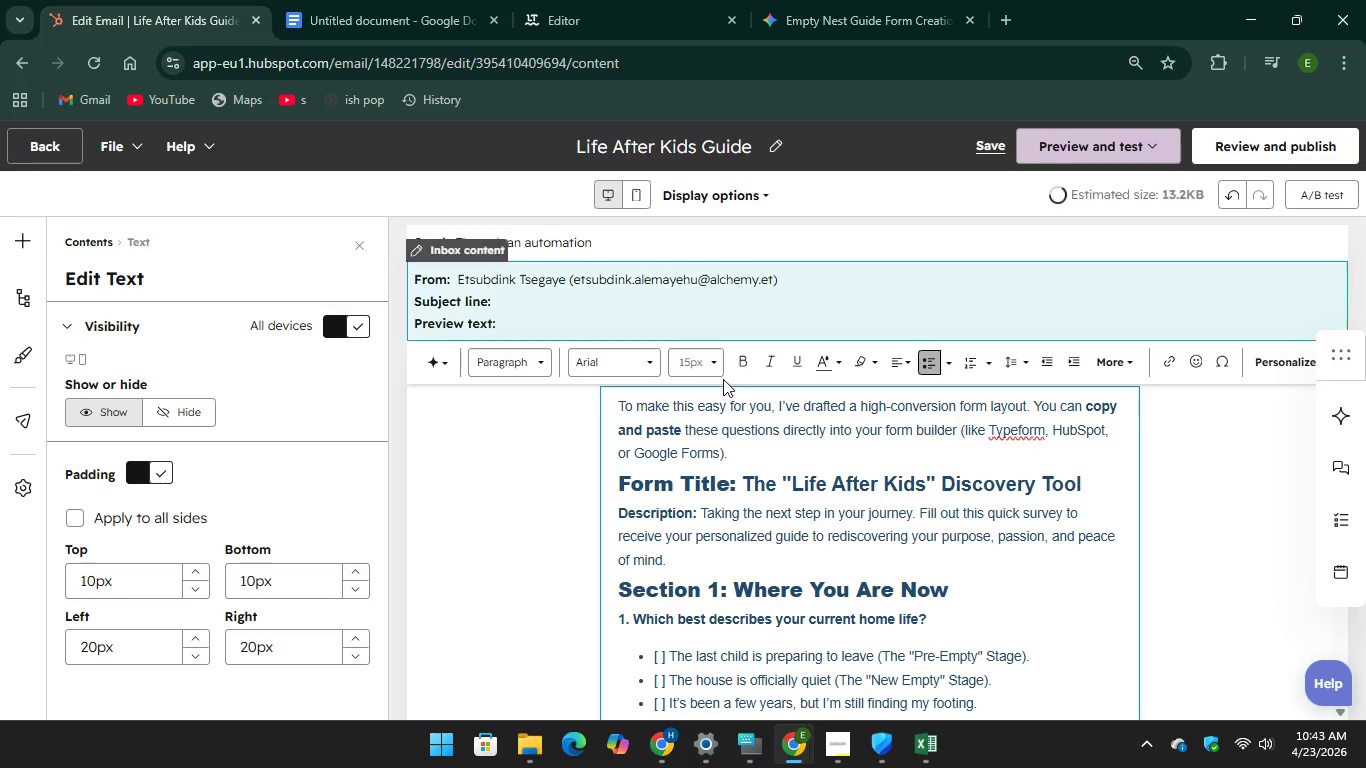 
scroll: coordinate [753, 461], scroll_direction: up, amount: 9.0
 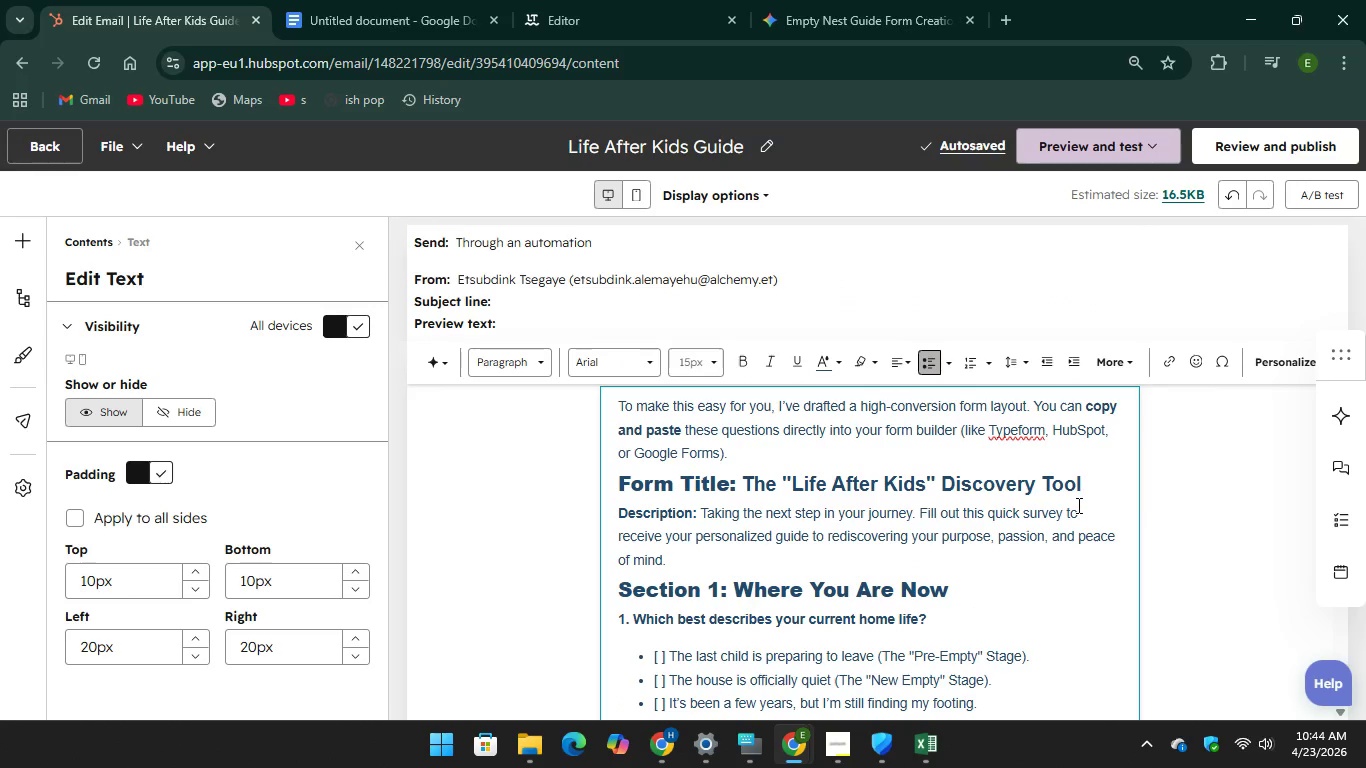 
left_click_drag(start_coordinate=[1091, 487], to_coordinate=[591, 411])
 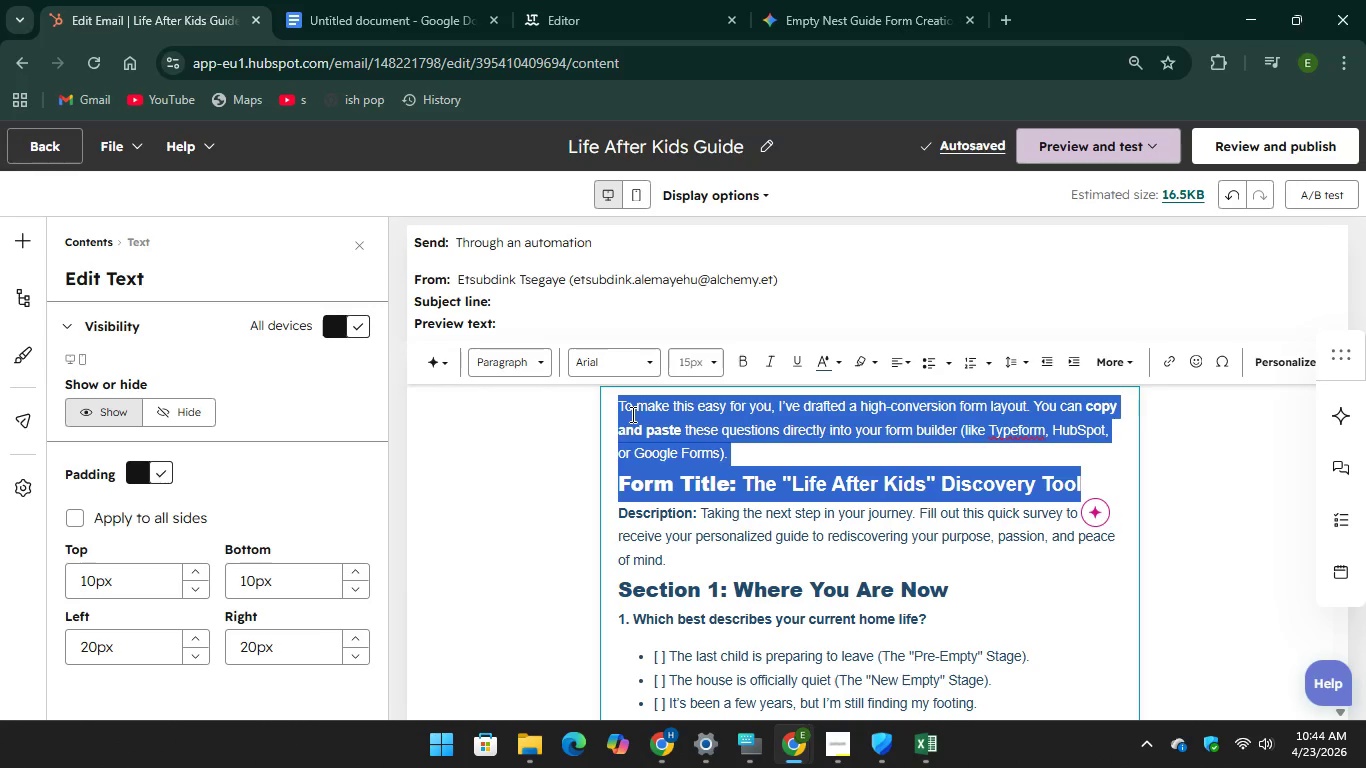 
right_click([642, 414])
 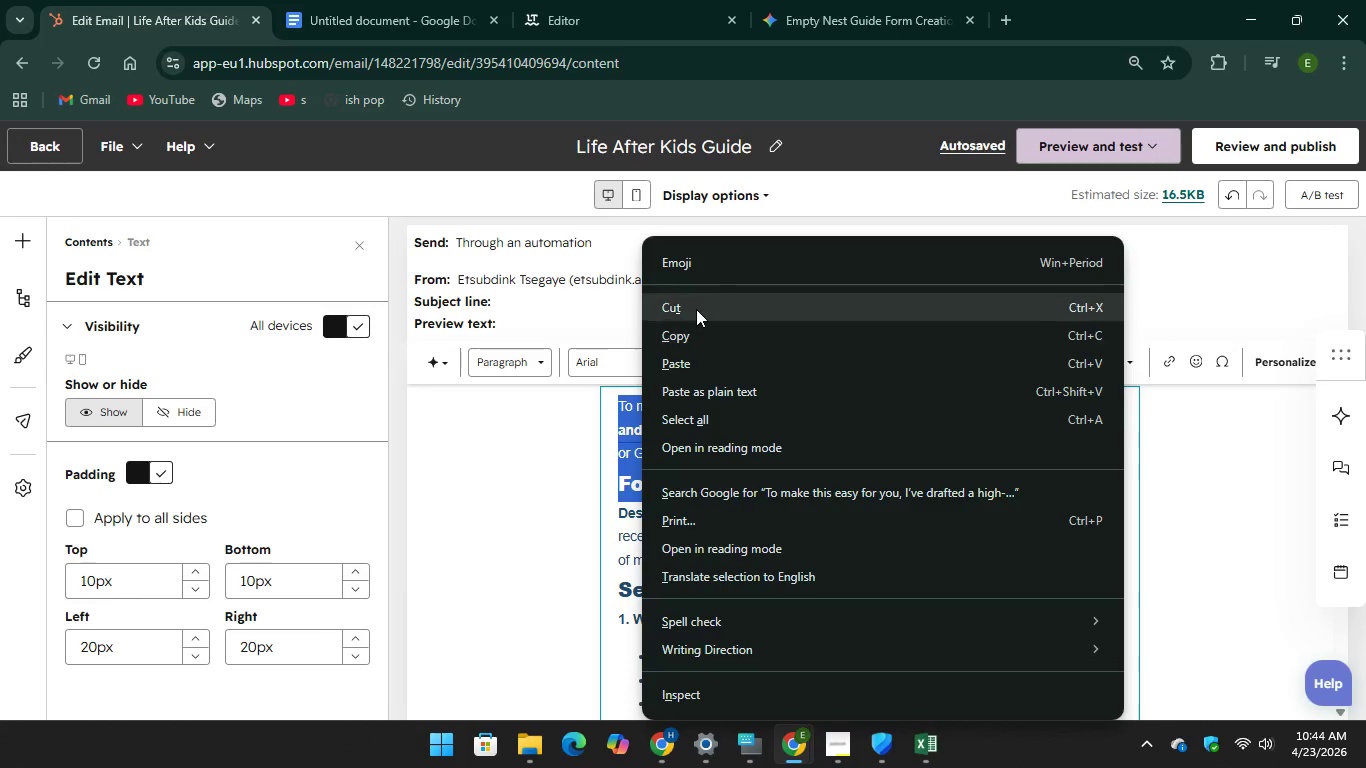 
left_click([698, 309])
 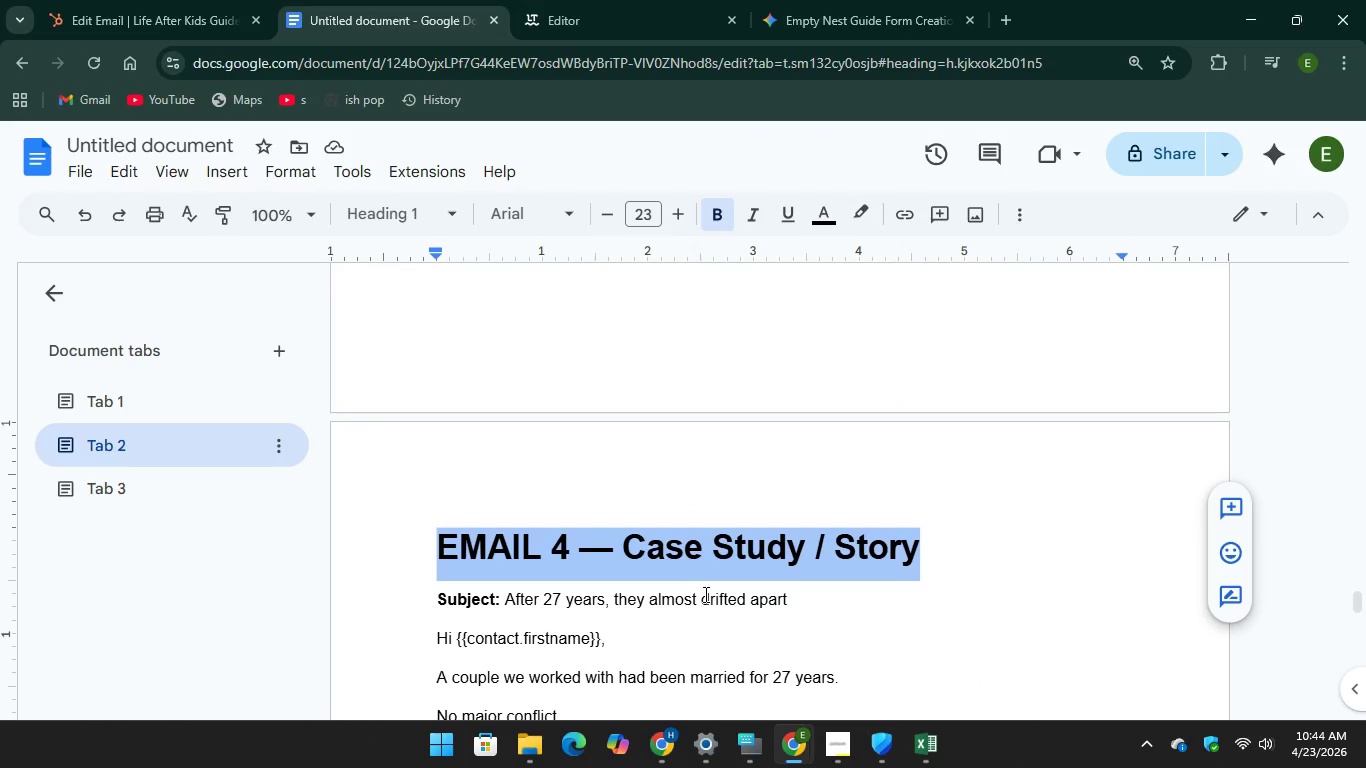 
wait(5.05)
 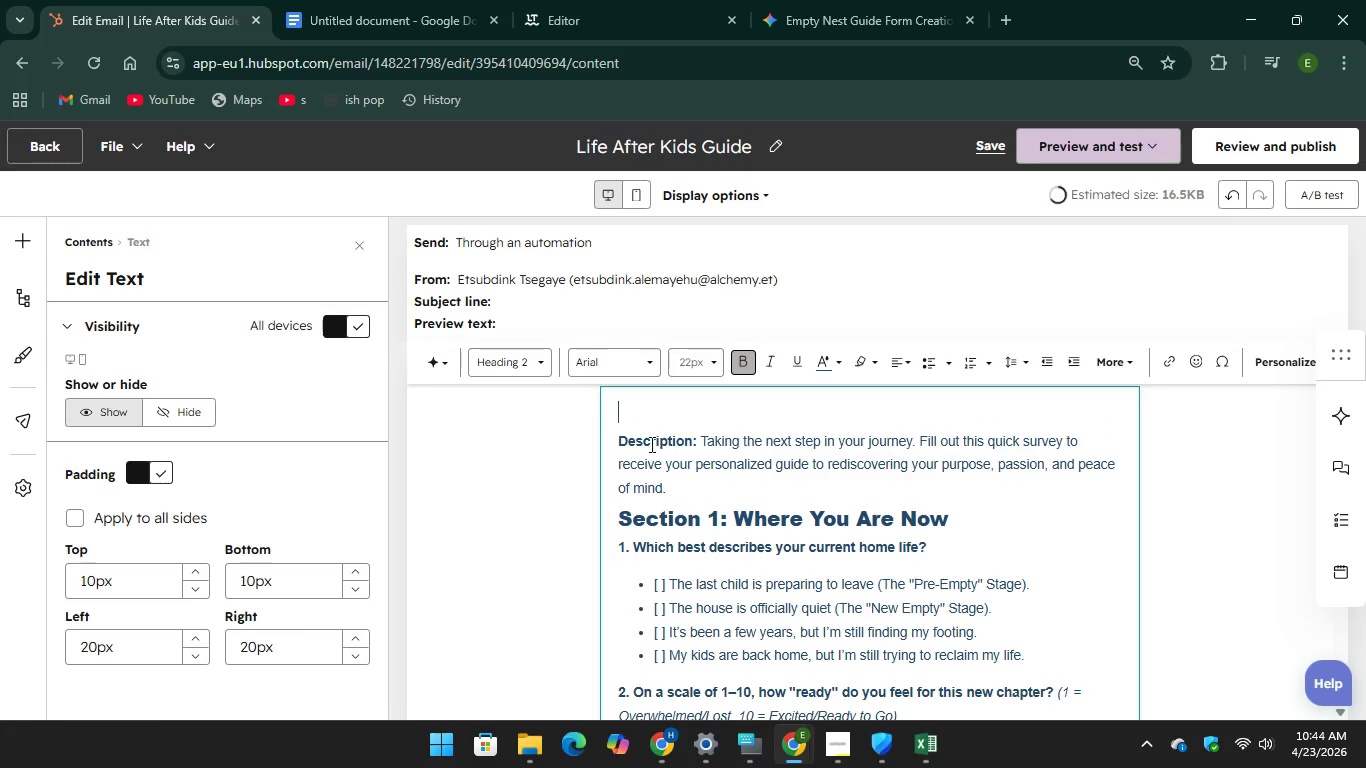 
left_click([810, 0])
 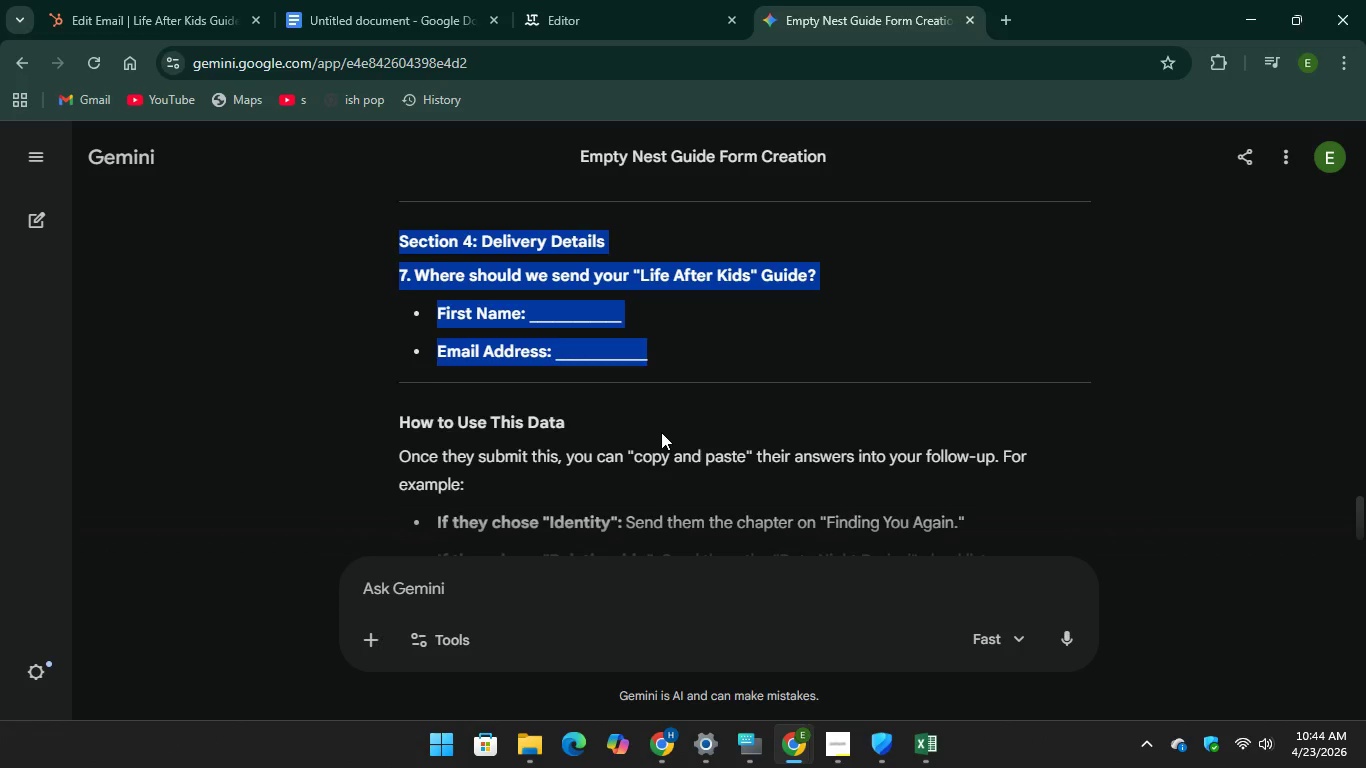 
scroll: coordinate [661, 432], scroll_direction: up, amount: 16.0
 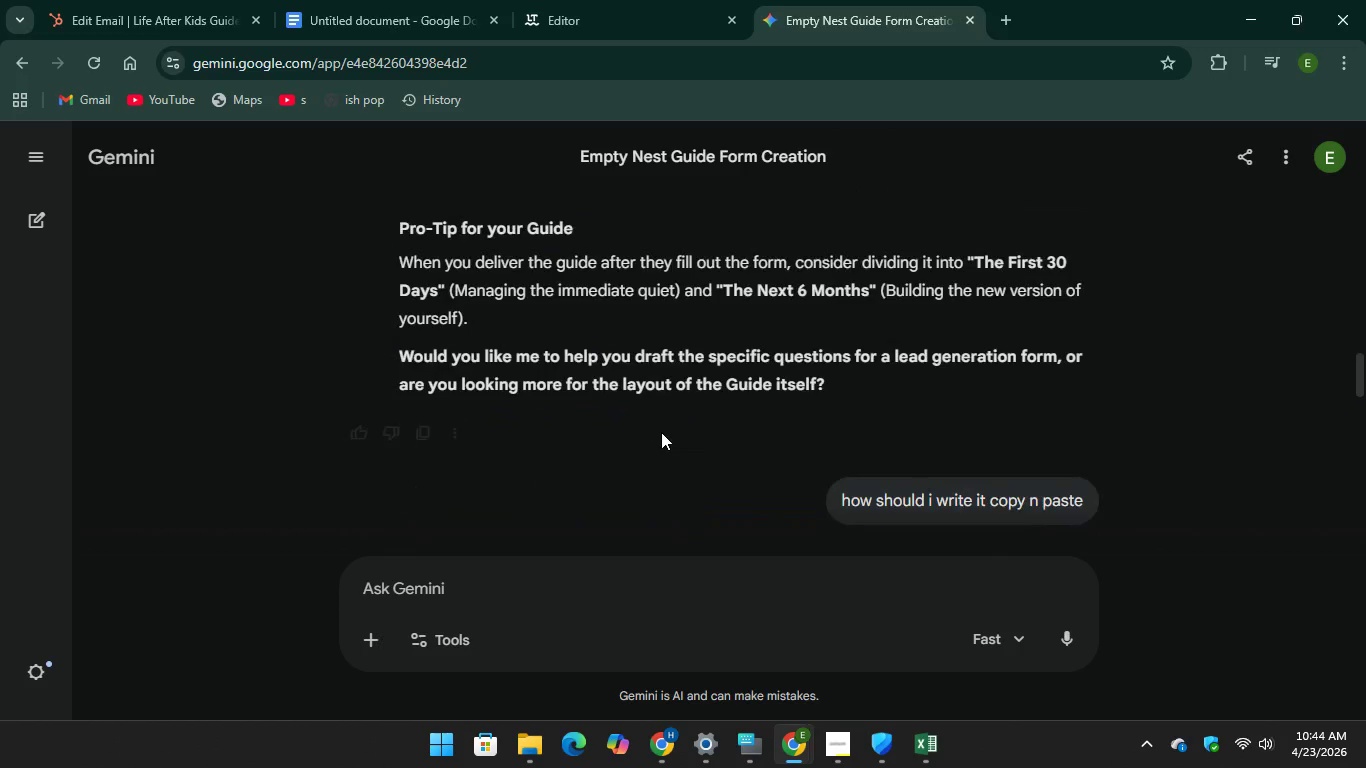 
scroll: coordinate [661, 432], scroll_direction: down, amount: 2.0
 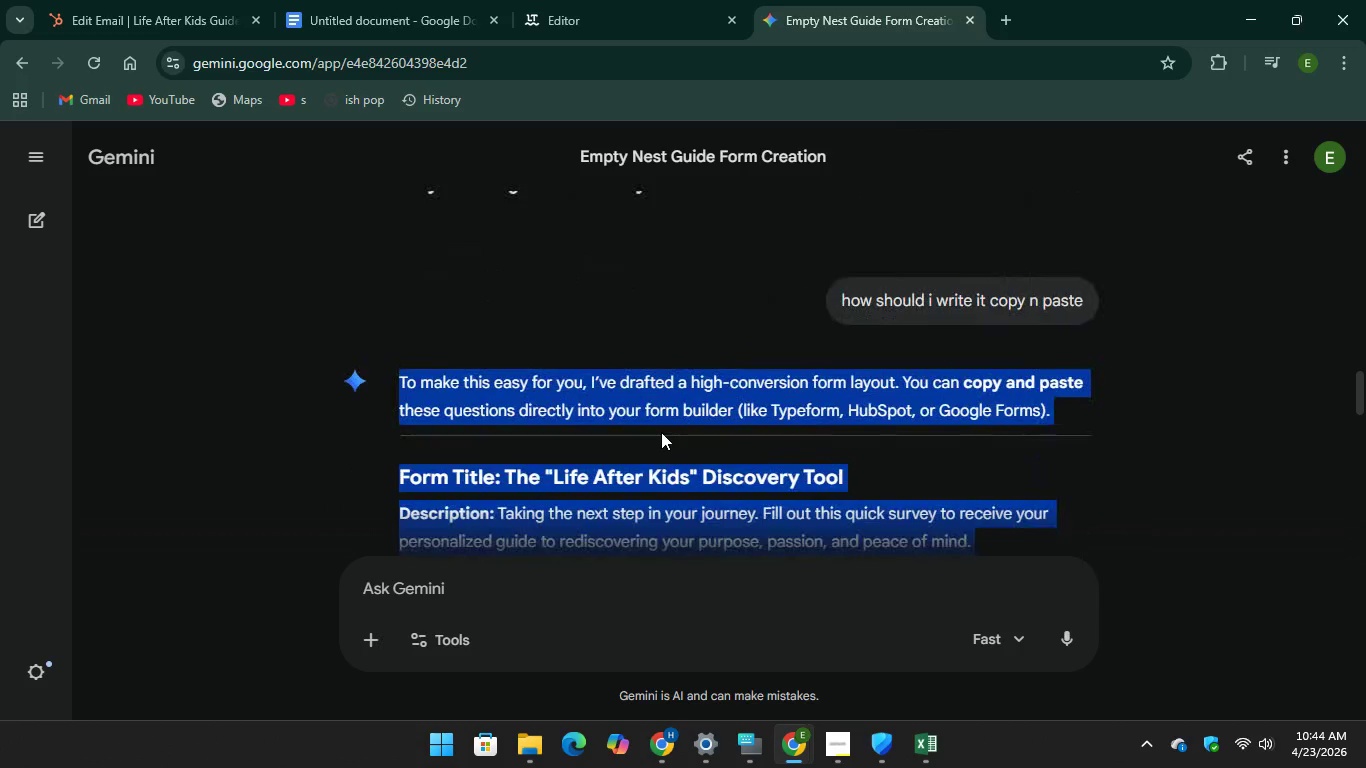 
left_click([661, 432])
 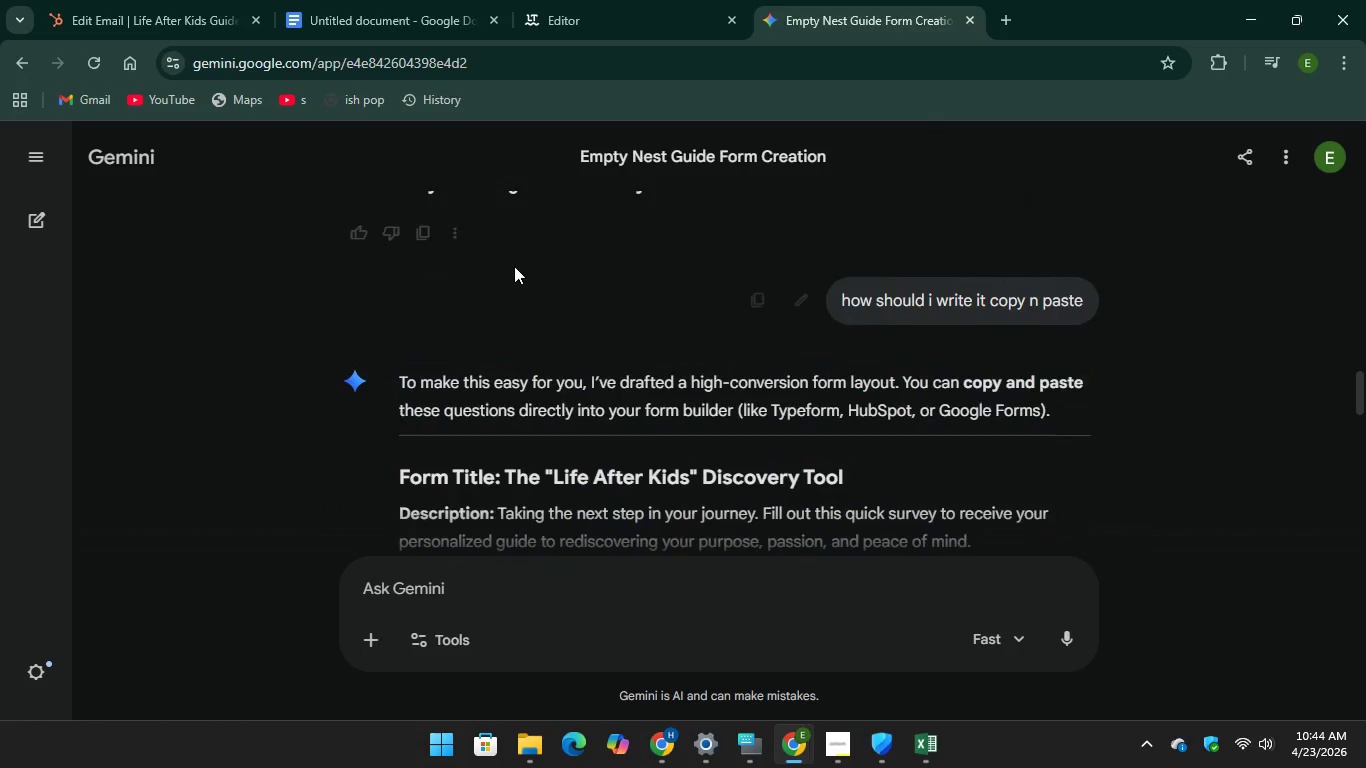 
scroll: coordinate [656, 536], scroll_direction: down, amount: 1.0
 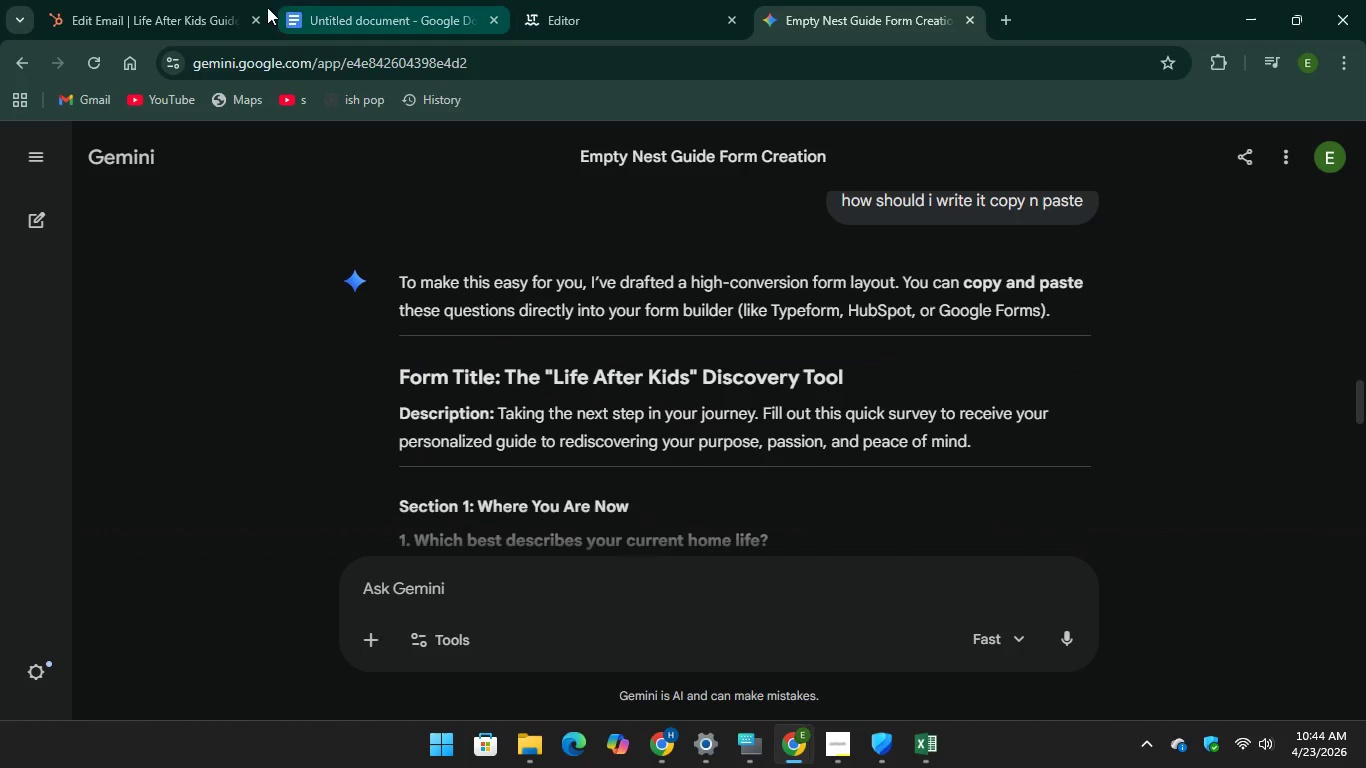 
left_click([156, 17])
 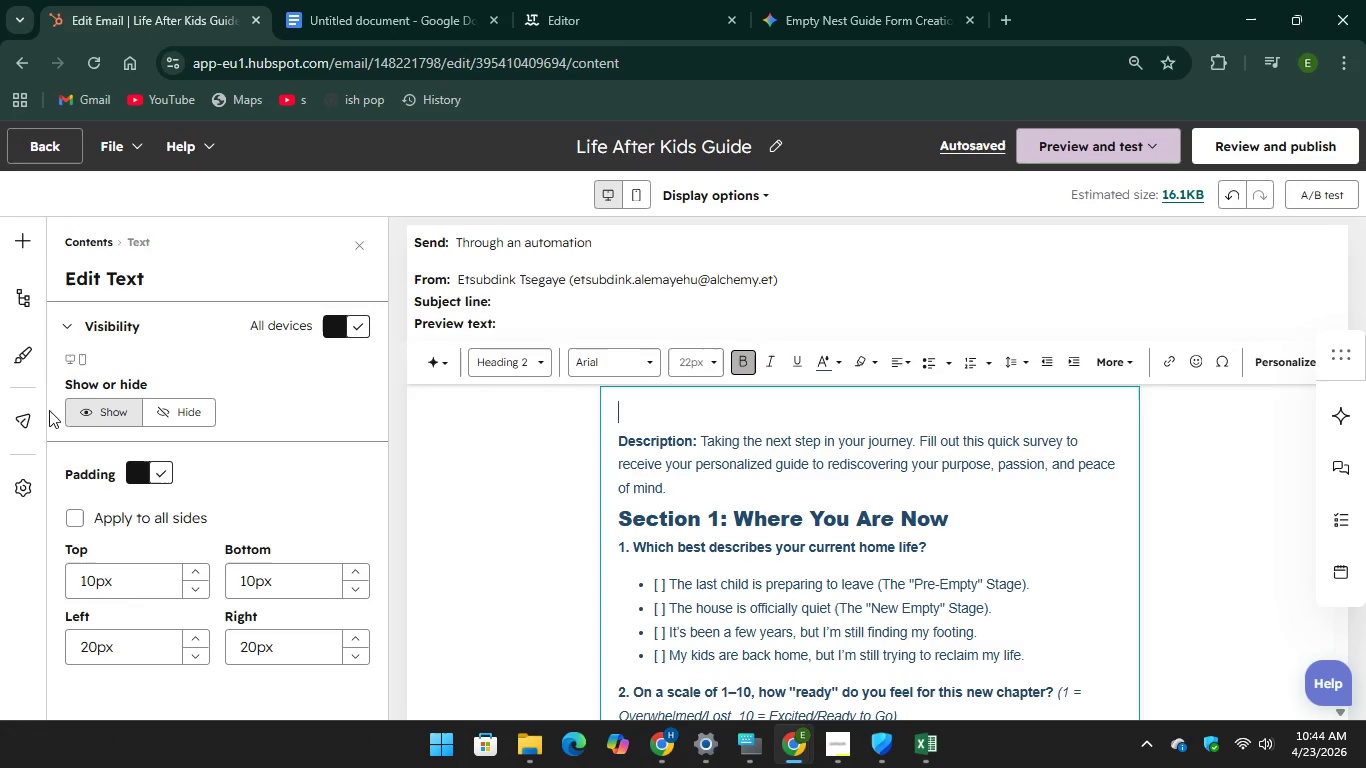 
left_click([511, 301])
 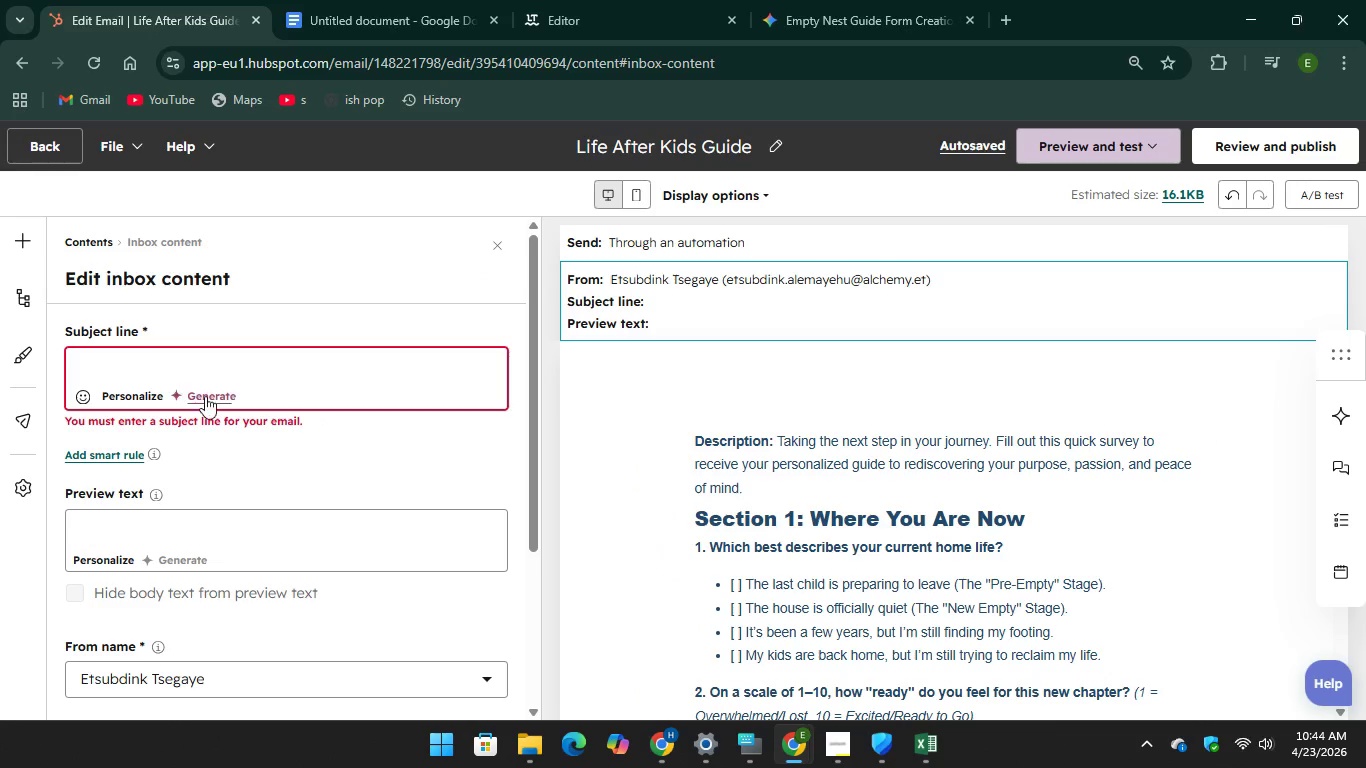 
left_click([213, 400])
 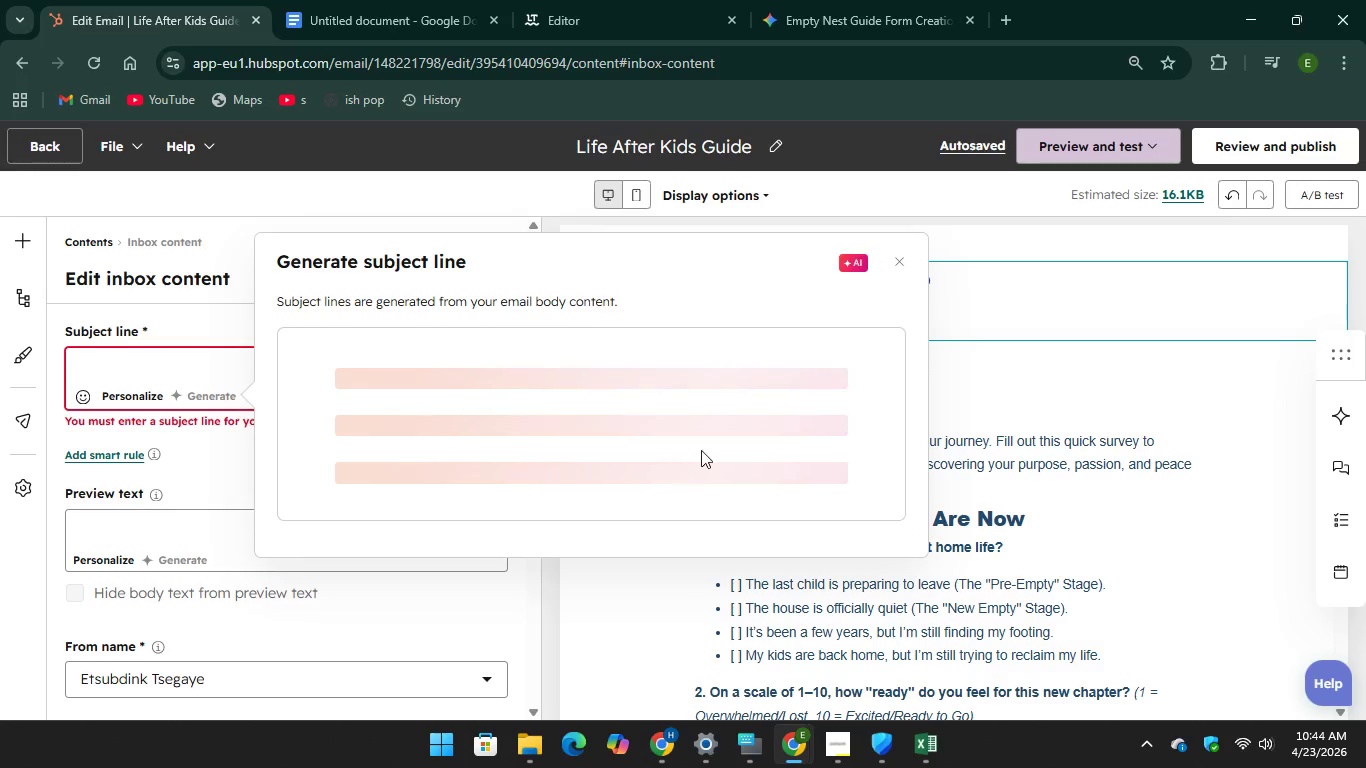 
mouse_move([798, 516])
 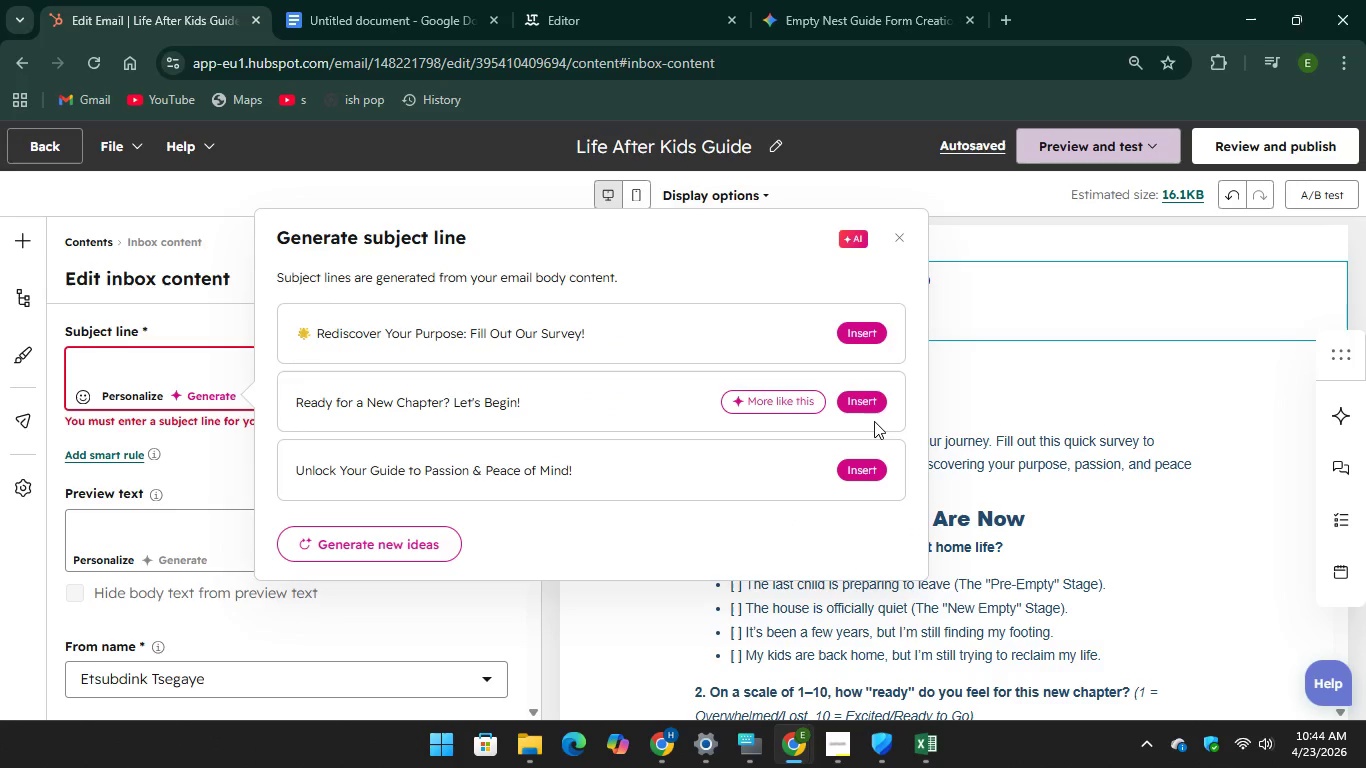 
left_click([868, 397])
 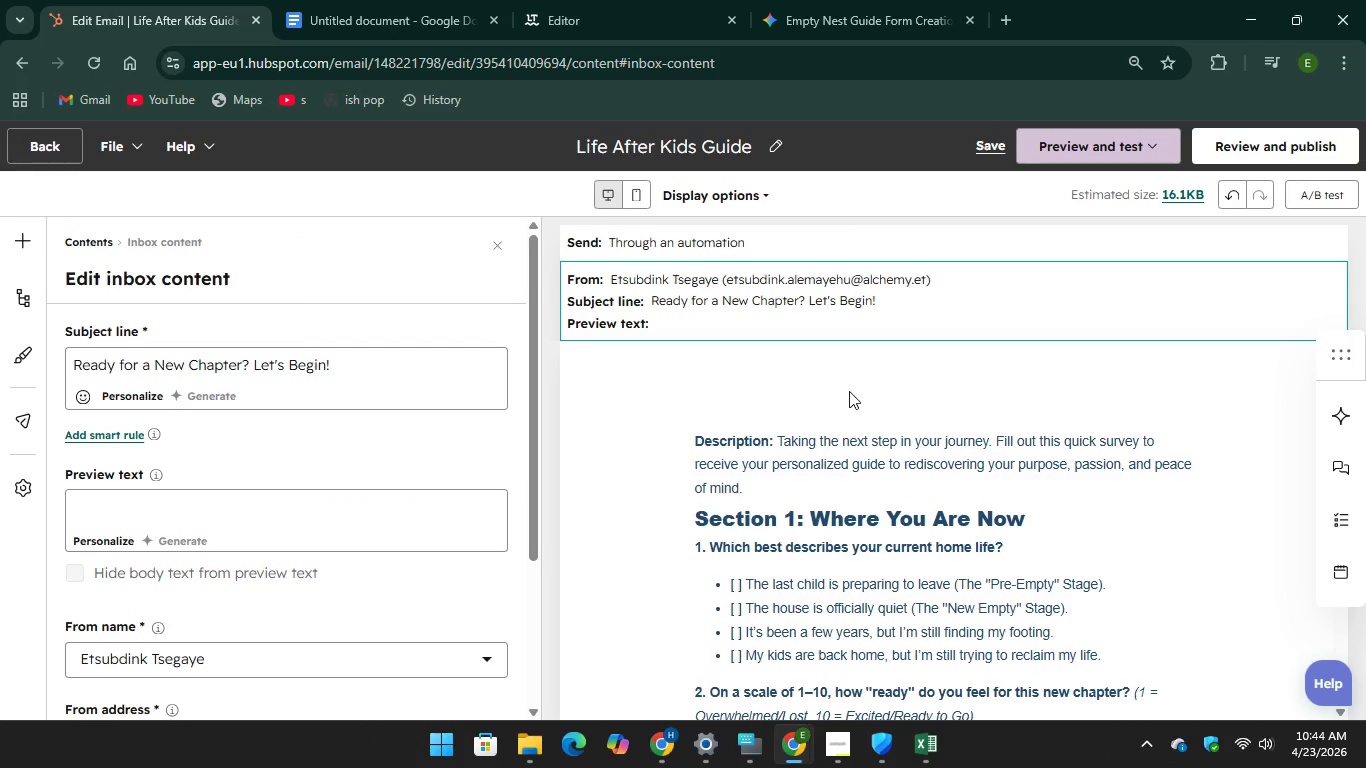 
scroll: coordinate [847, 382], scroll_direction: down, amount: 5.0
 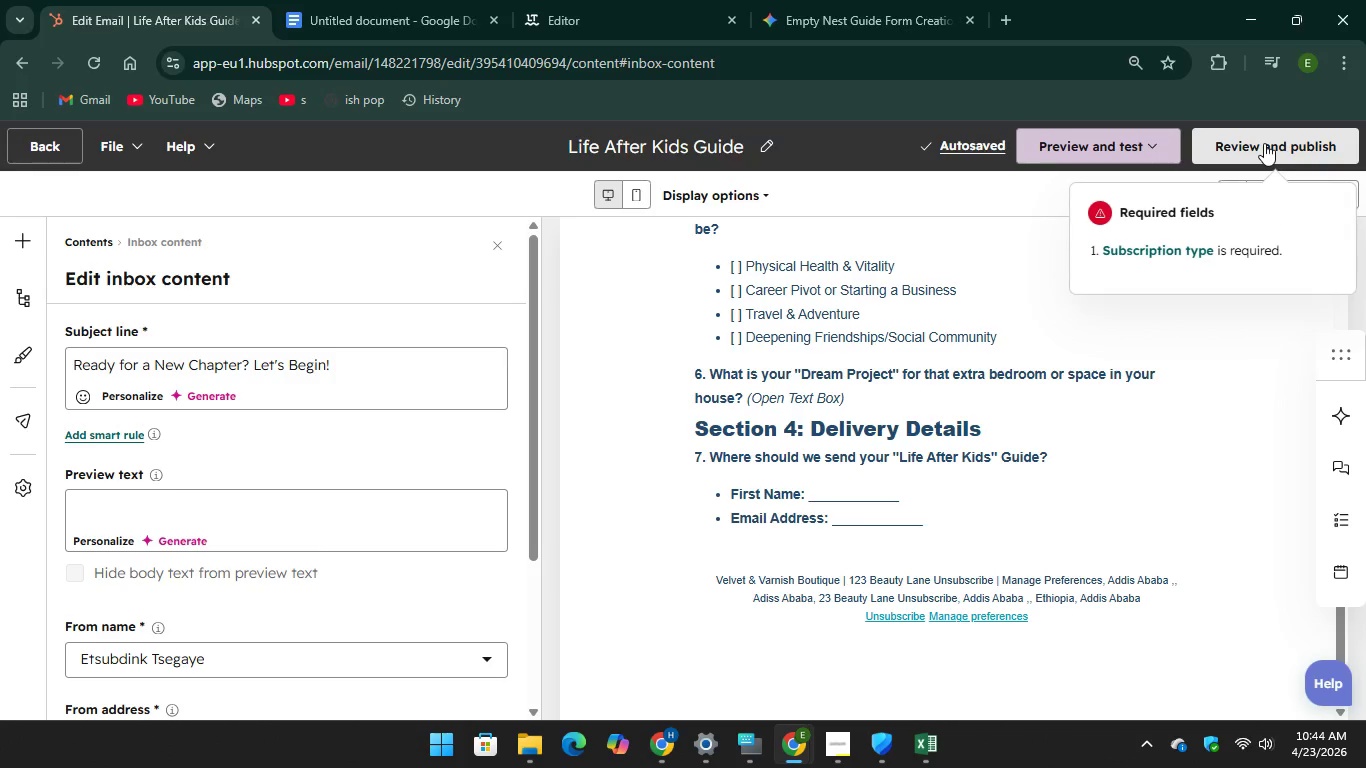 
left_click([1149, 252])
 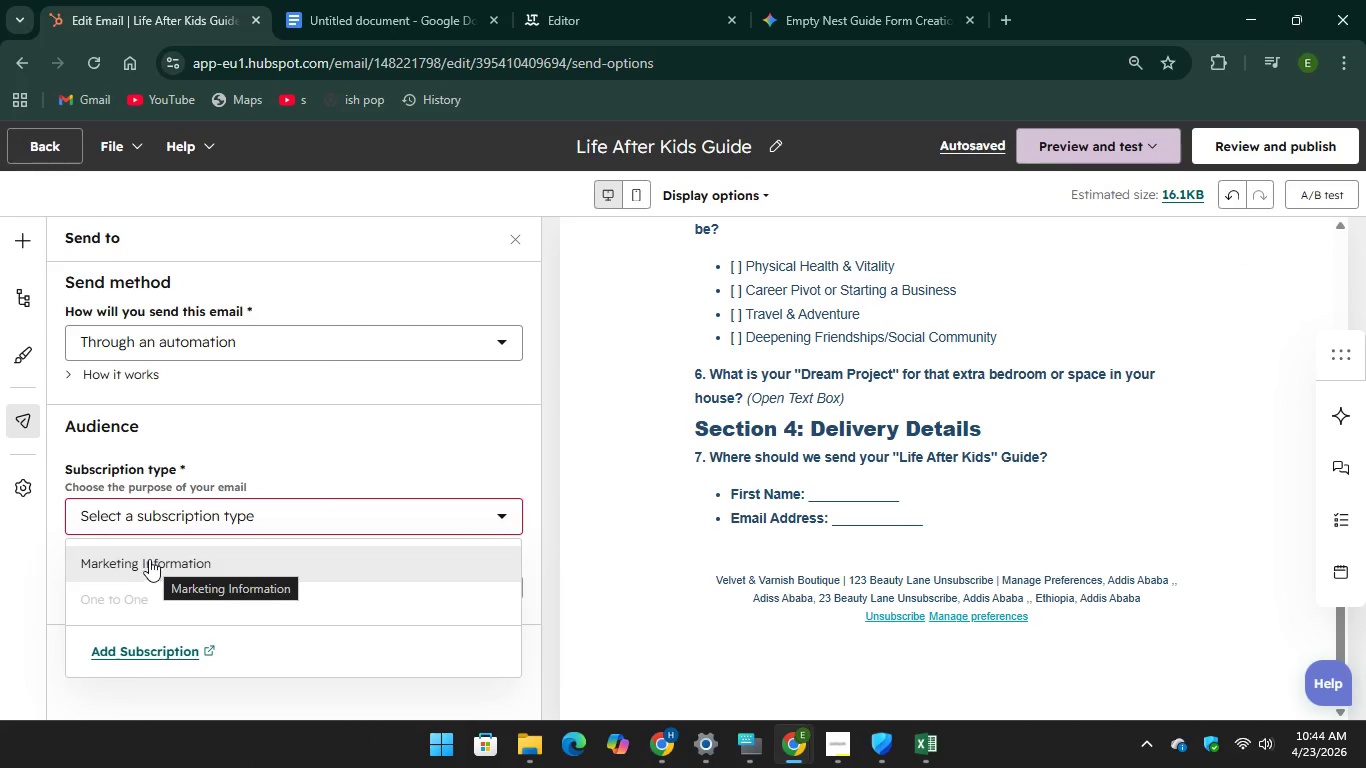 
left_click([146, 556])
 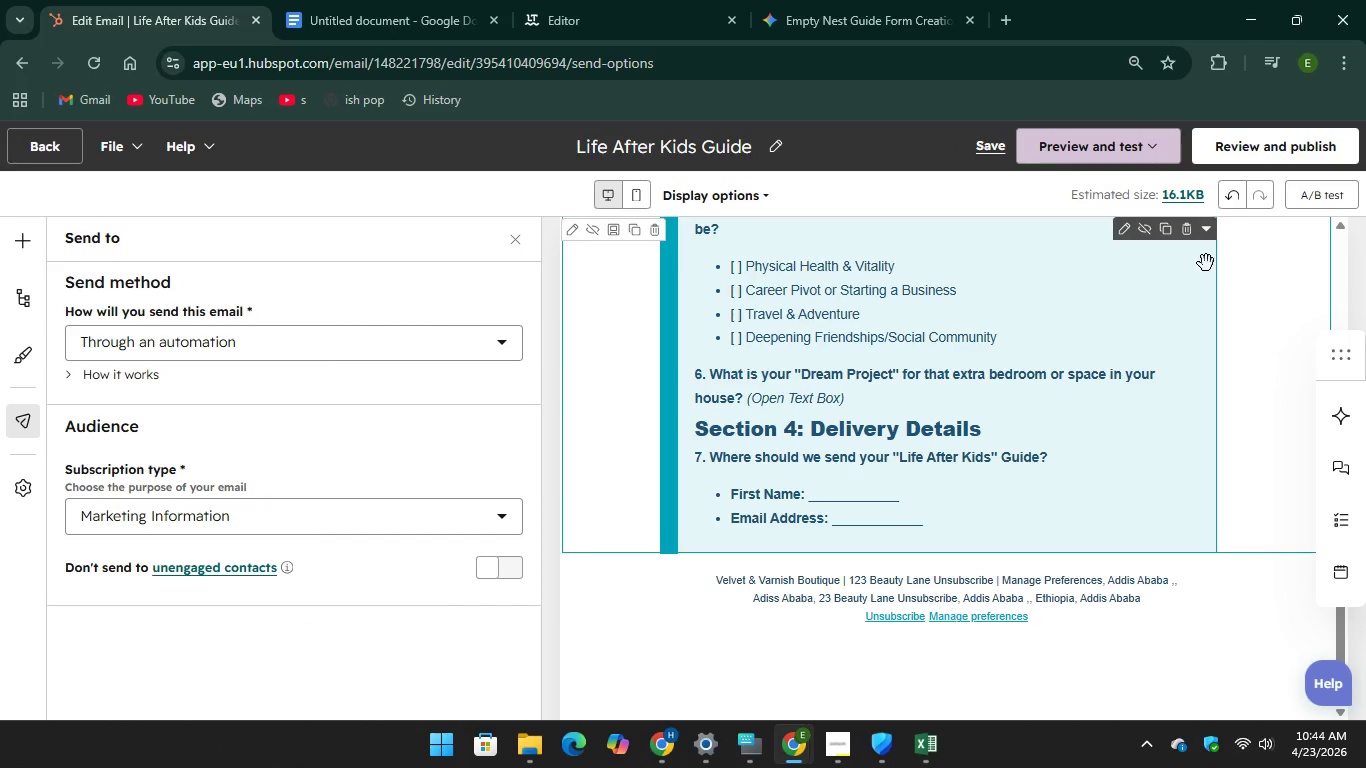 
mouse_move([1228, 170])
 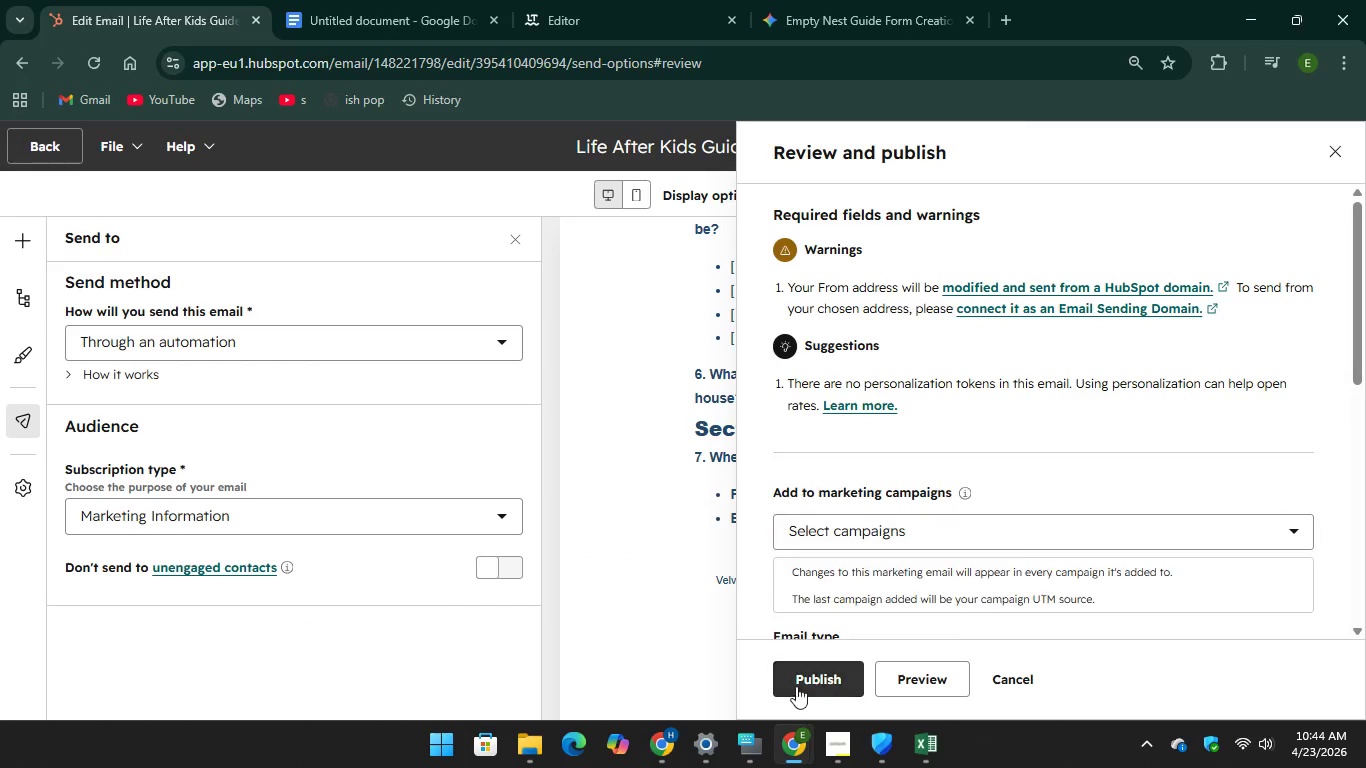 
left_click([812, 671])
 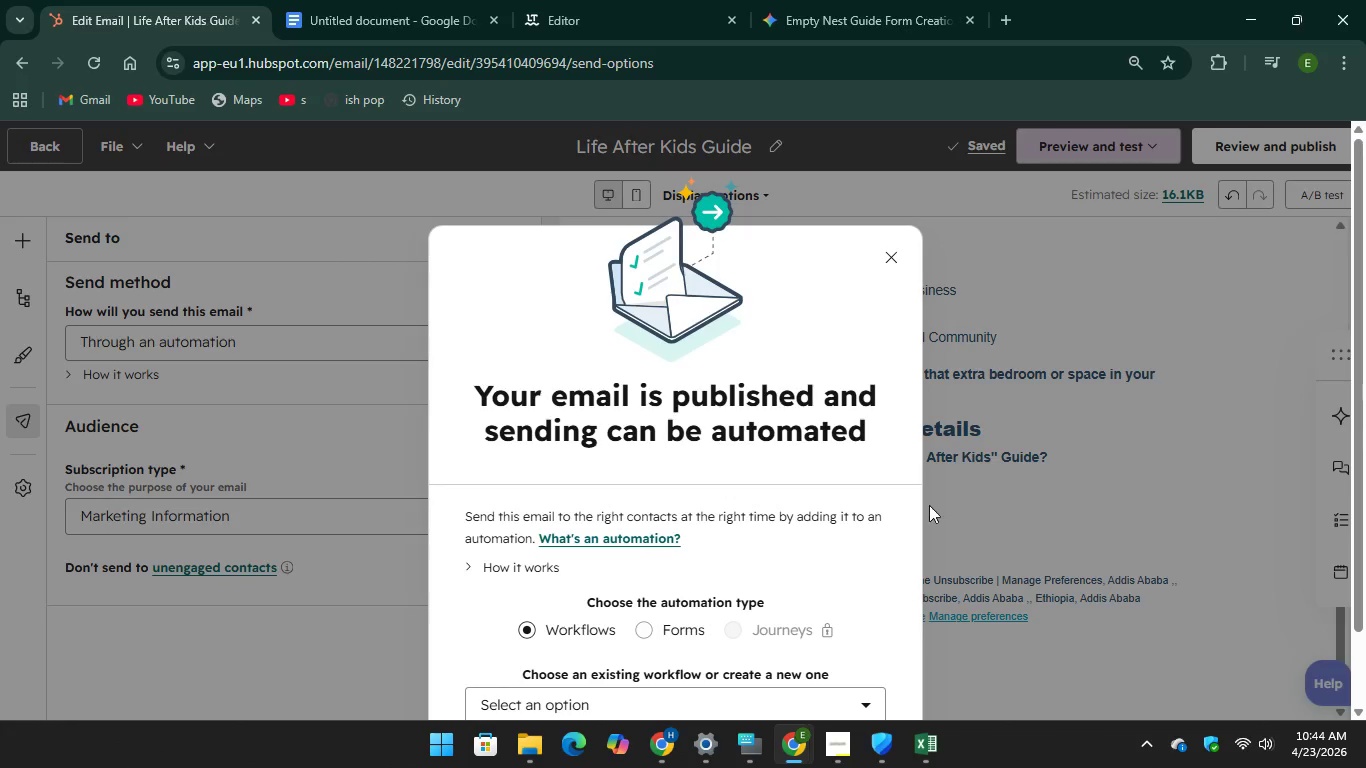 
wait(7.44)
 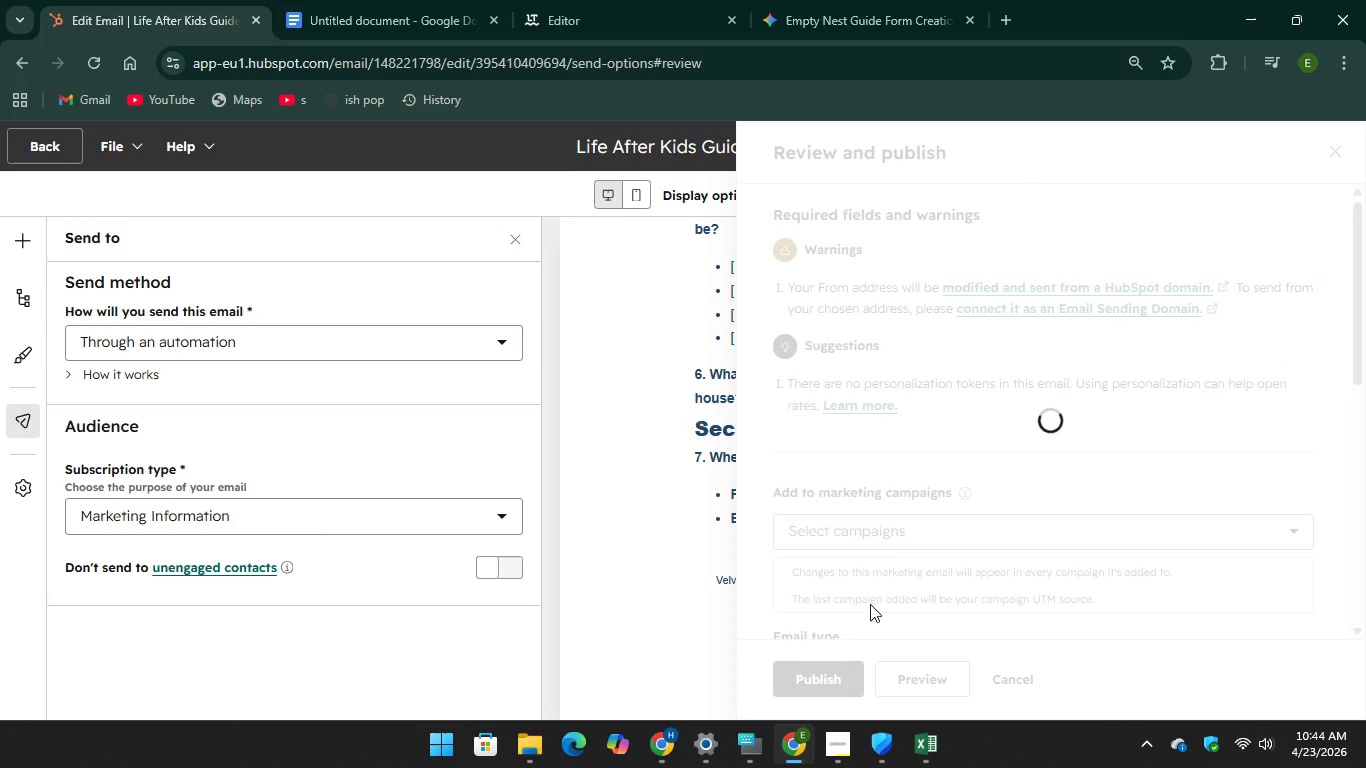 
left_click([889, 250])
 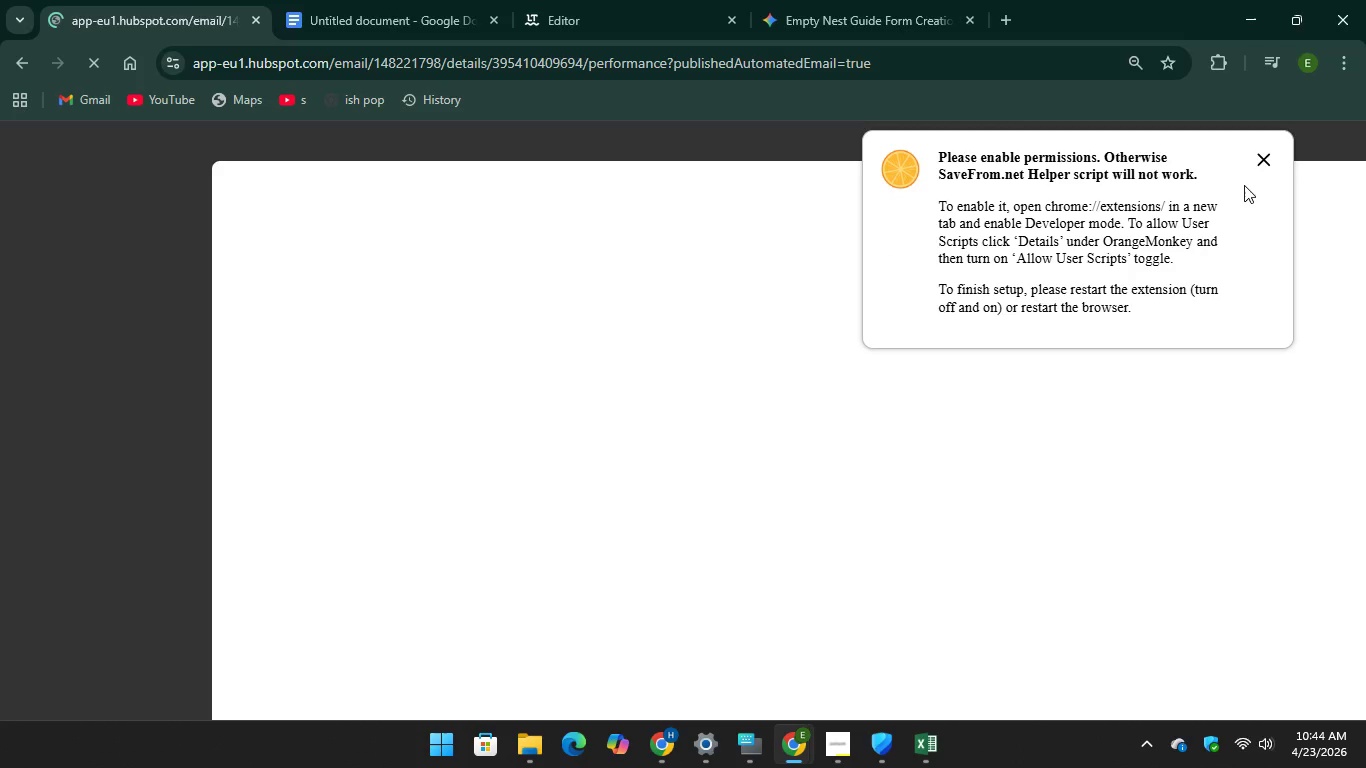 
left_click([1264, 159])
 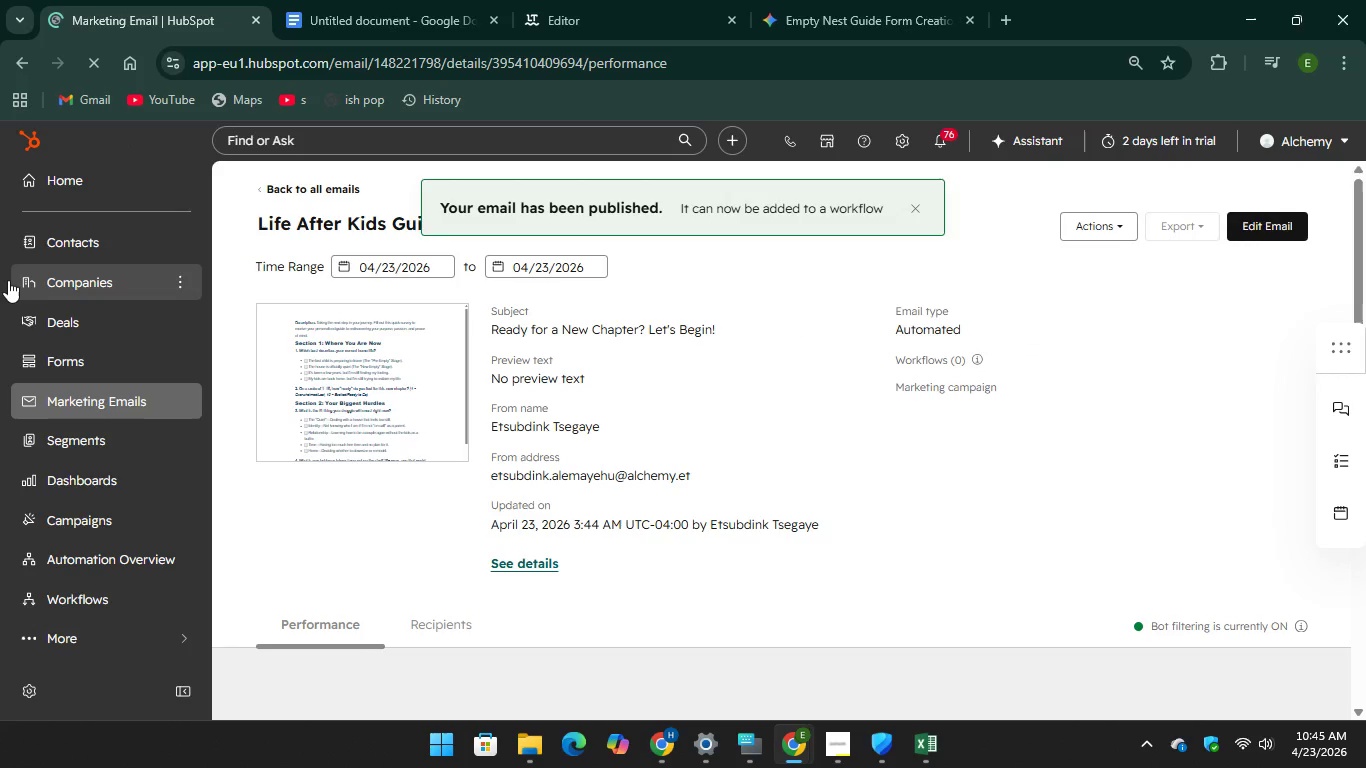 
left_click([94, 401])
 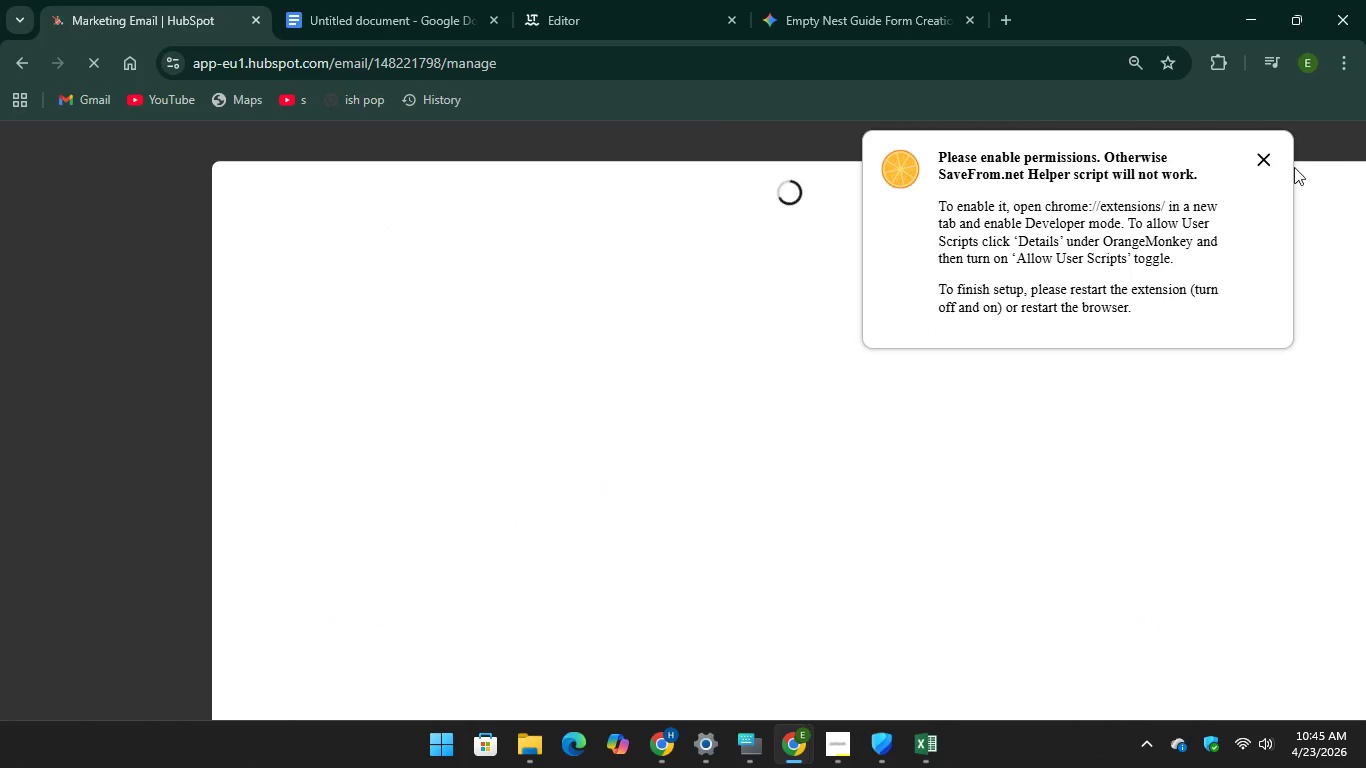 
left_click([1250, 164])
 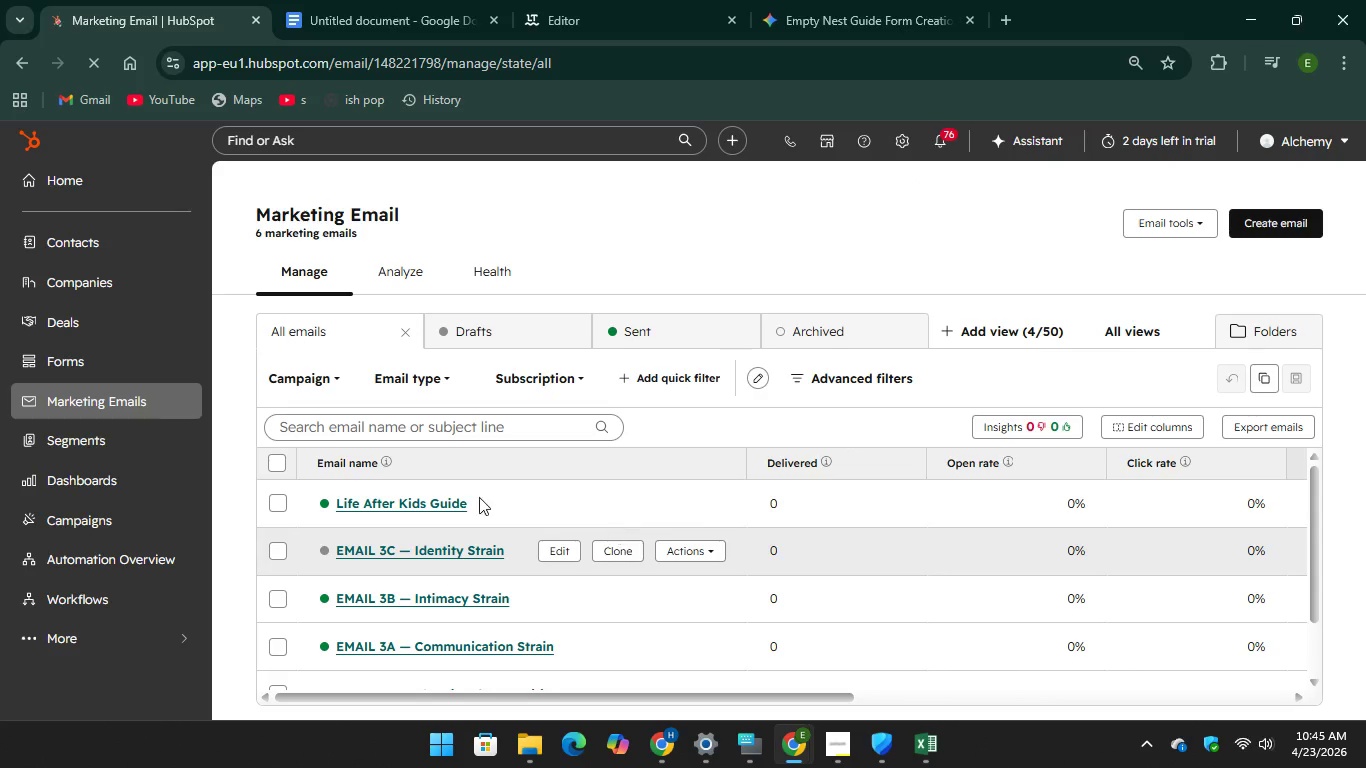 
wait(7.47)
 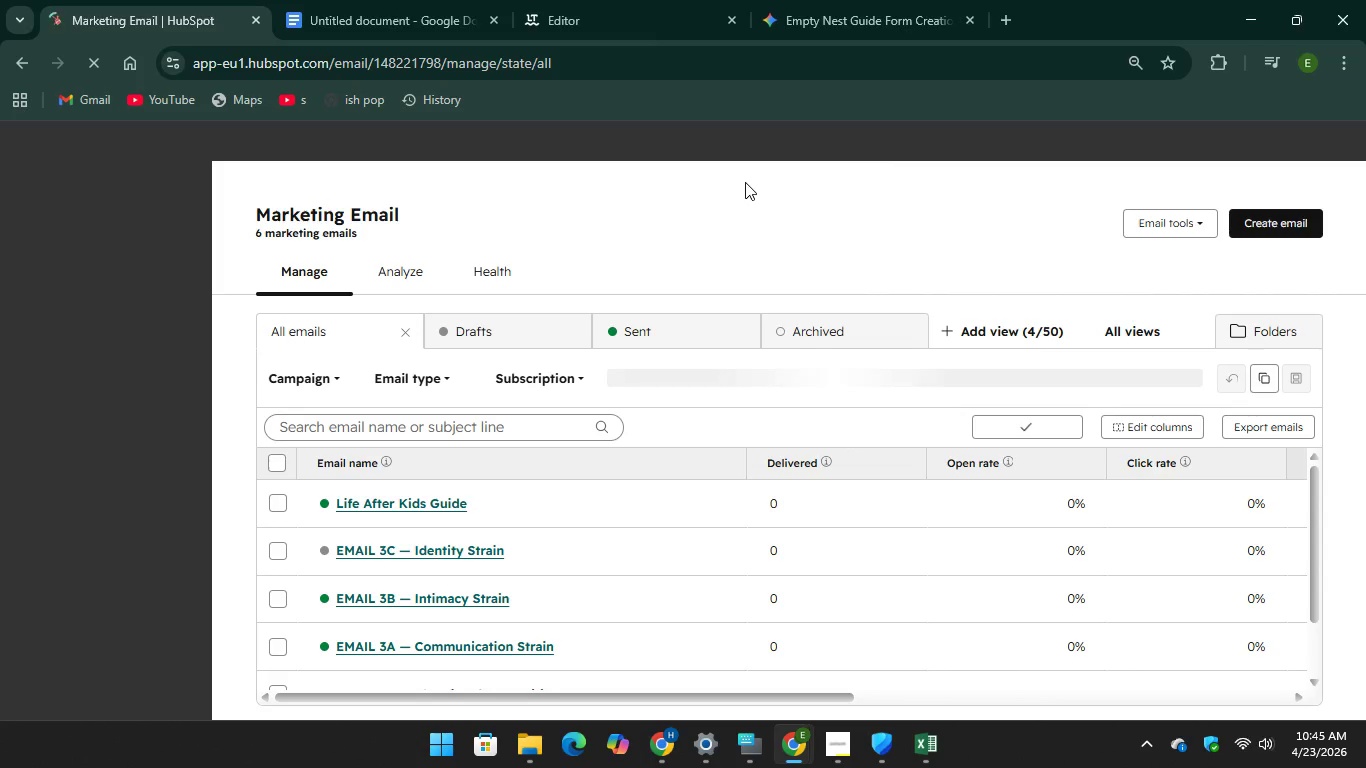 
scroll: coordinate [474, 499], scroll_direction: down, amount: 1.0
 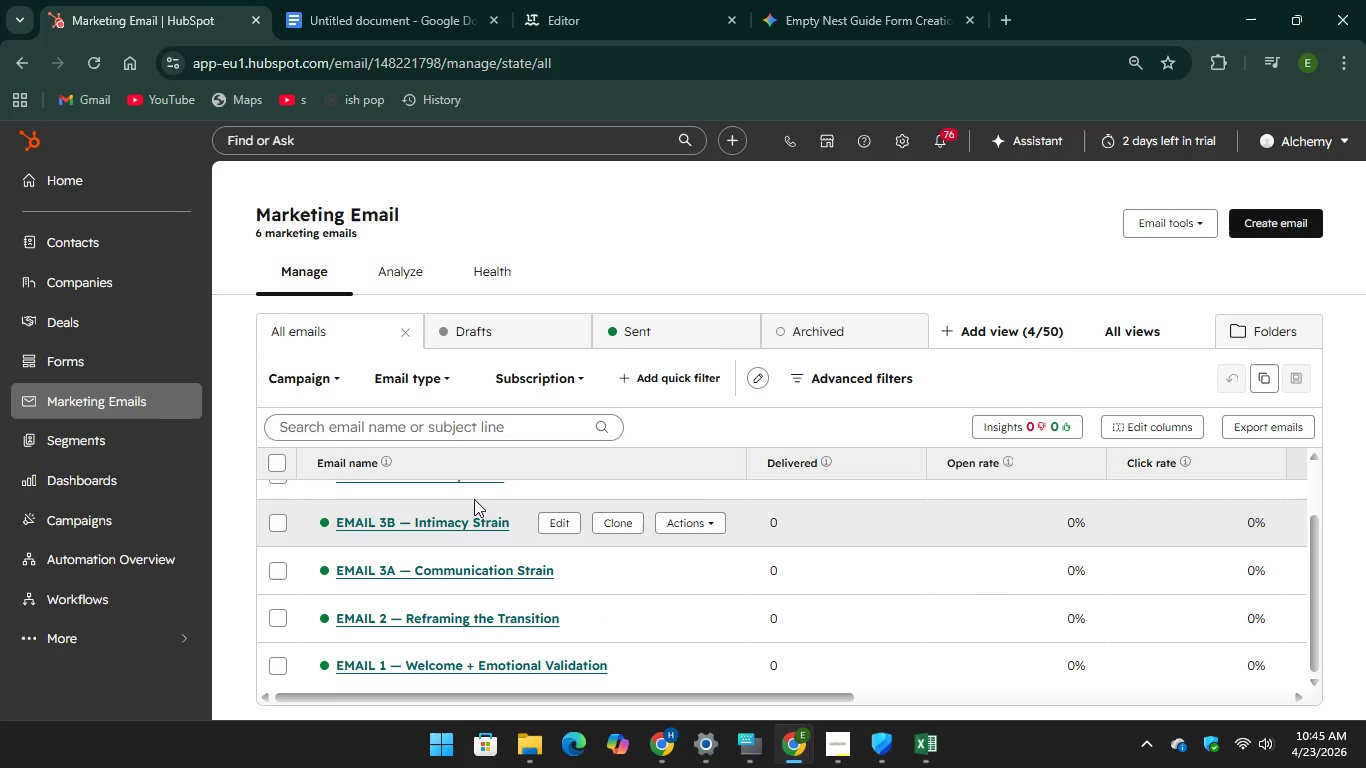 
scroll: coordinate [474, 499], scroll_direction: up, amount: 2.0
 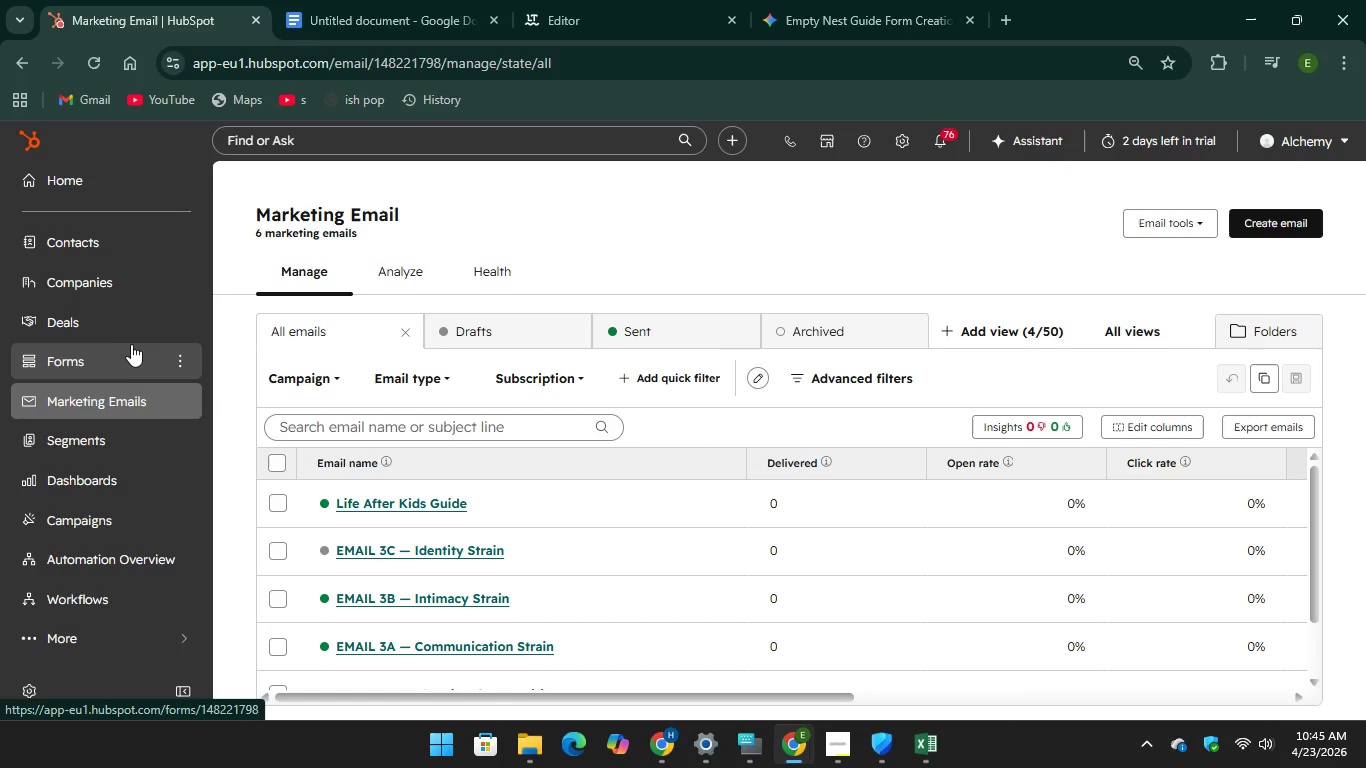 
wait(7.83)
 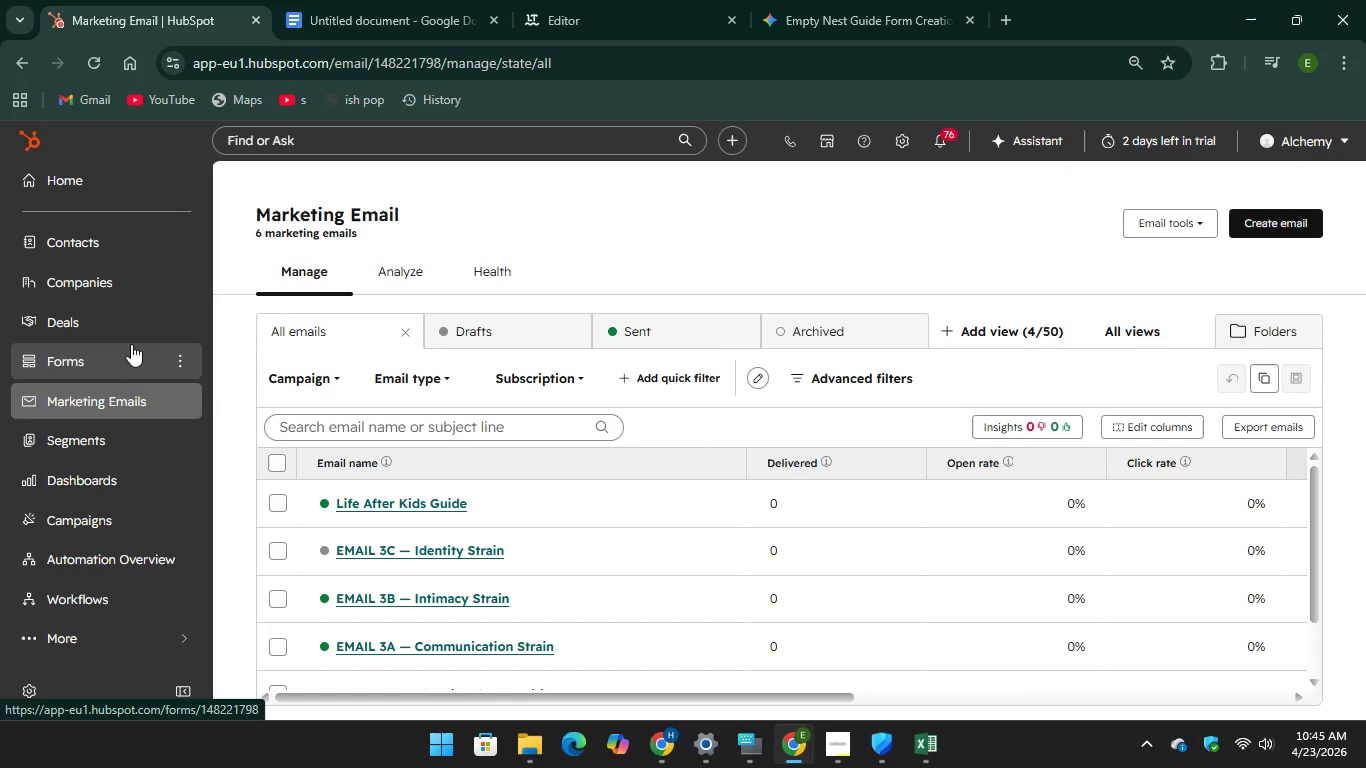 
left_click([1259, 160])
 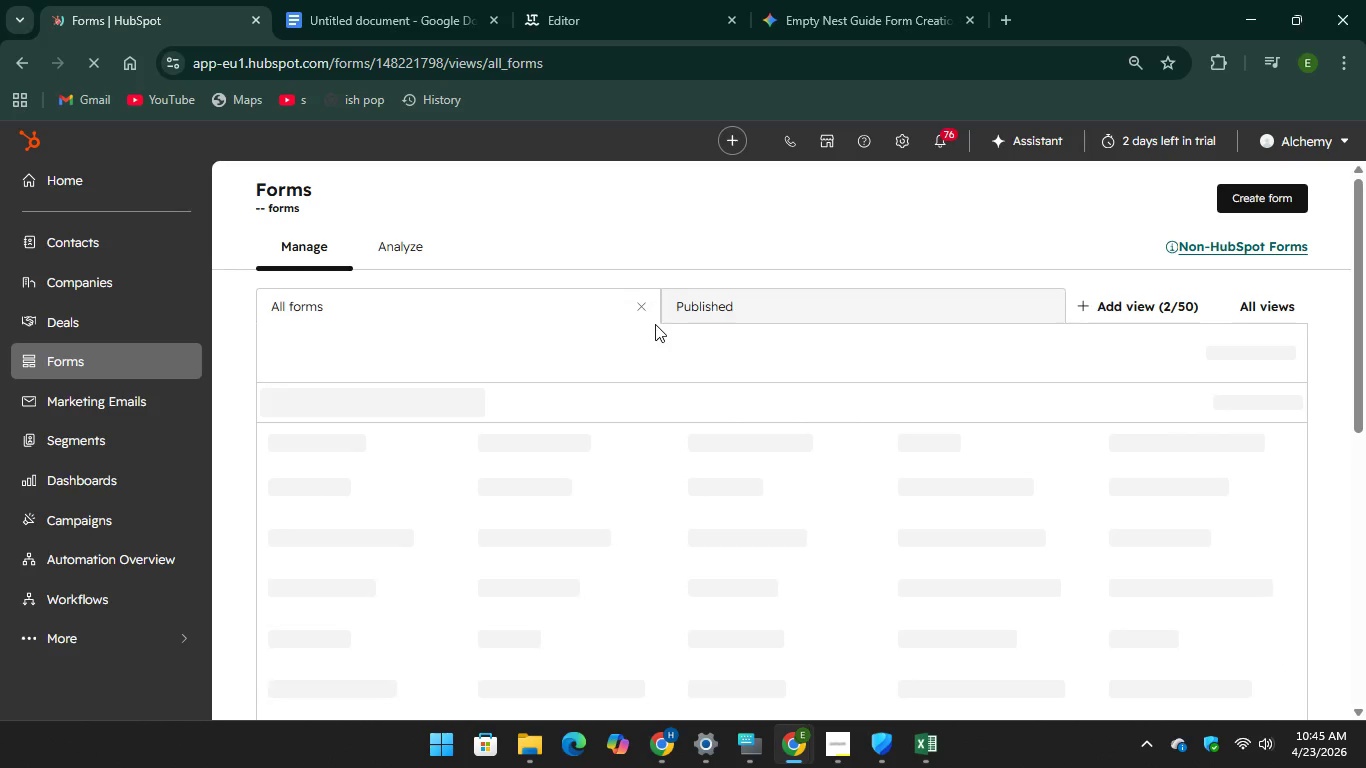 
scroll: coordinate [1093, 417], scroll_direction: up, amount: 1.0
 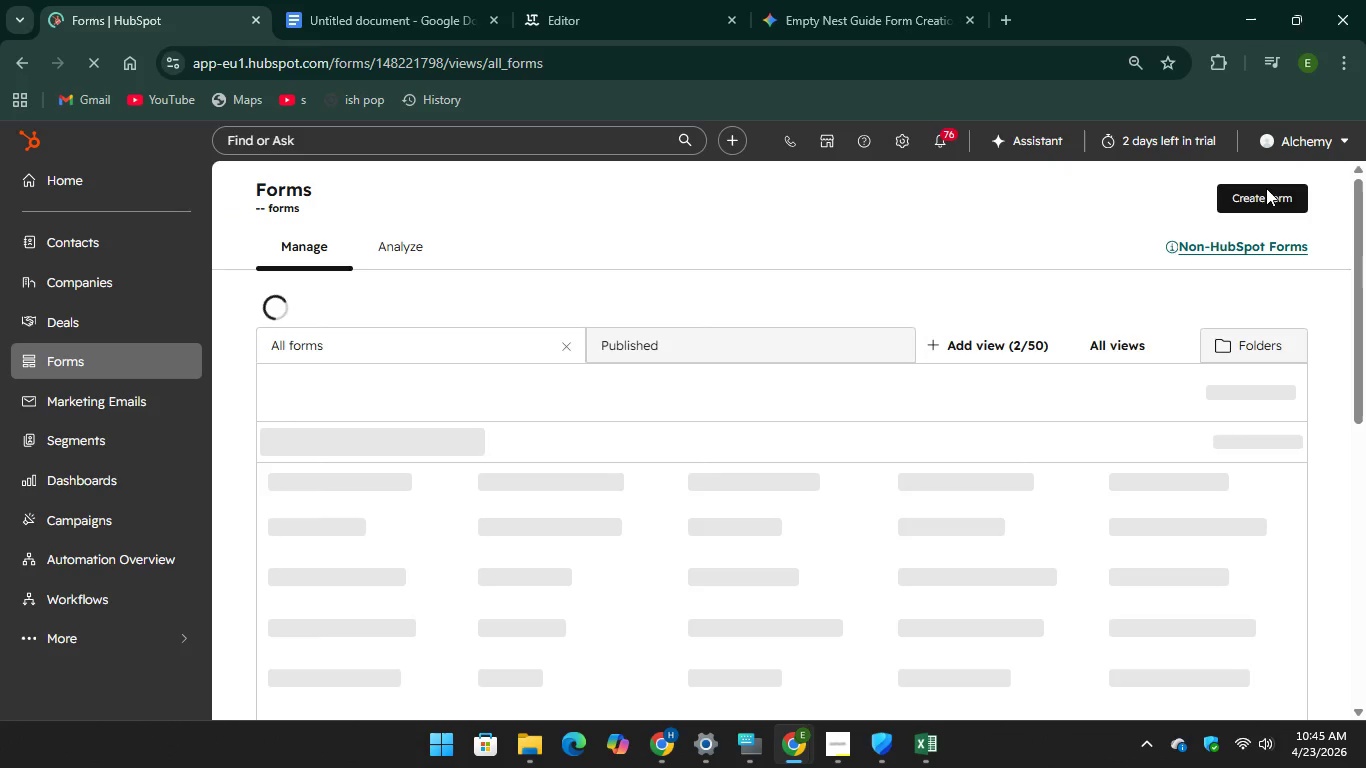 
left_click([1267, 188])
 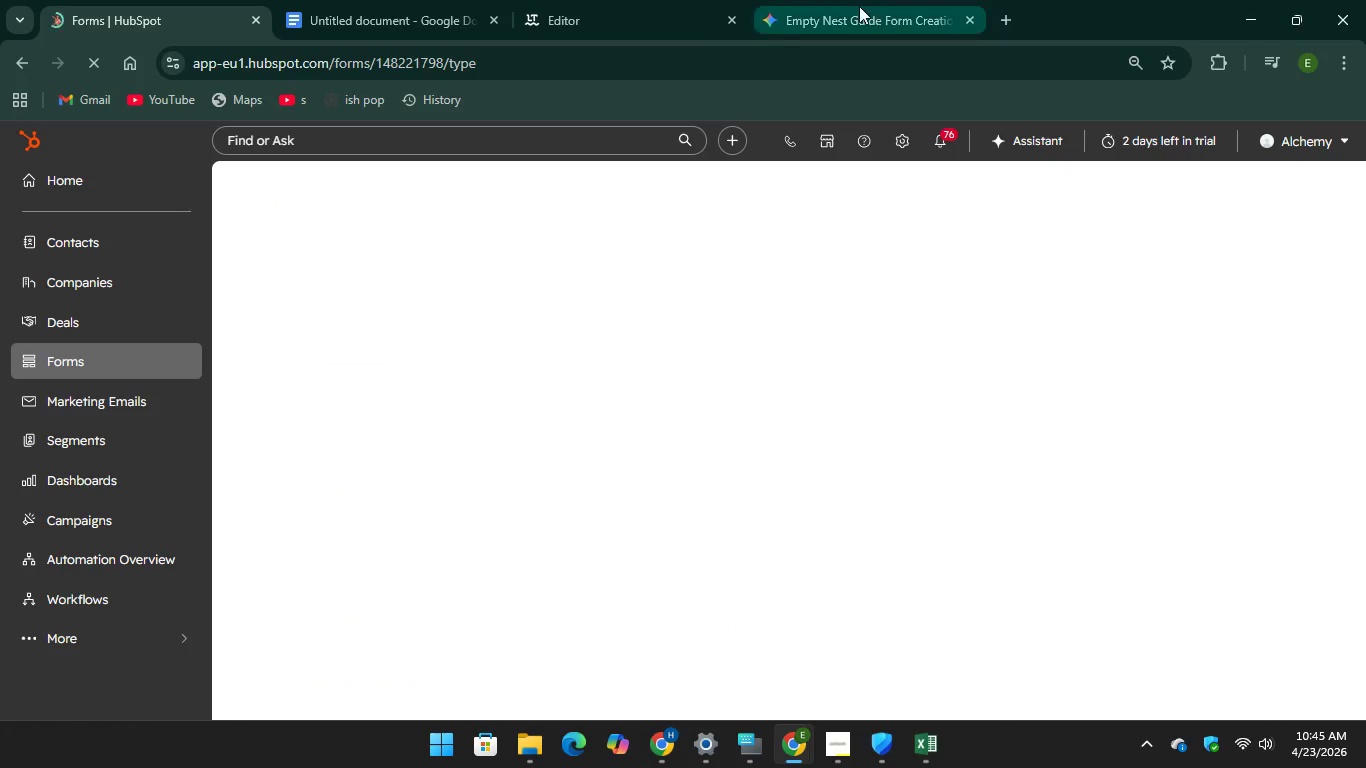 
left_click([859, 6])
 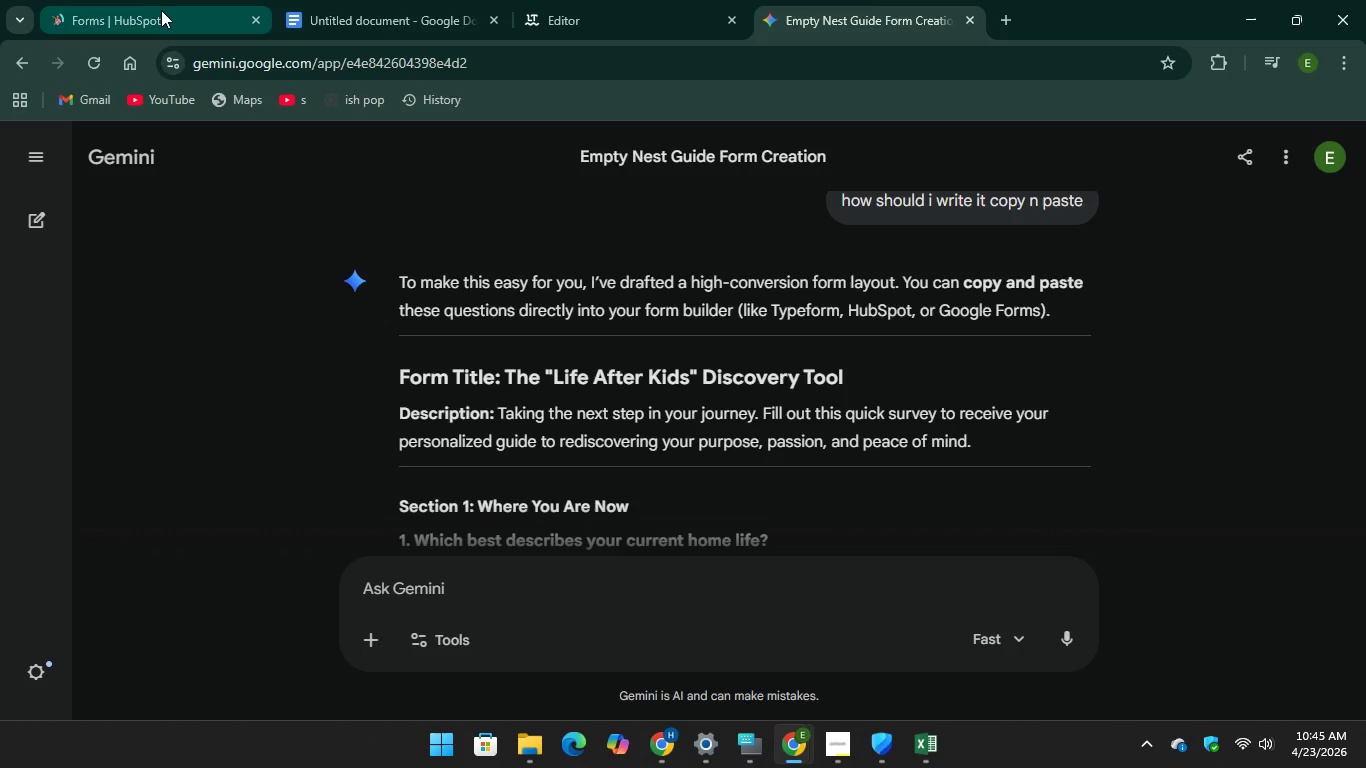 
left_click([159, 10])
 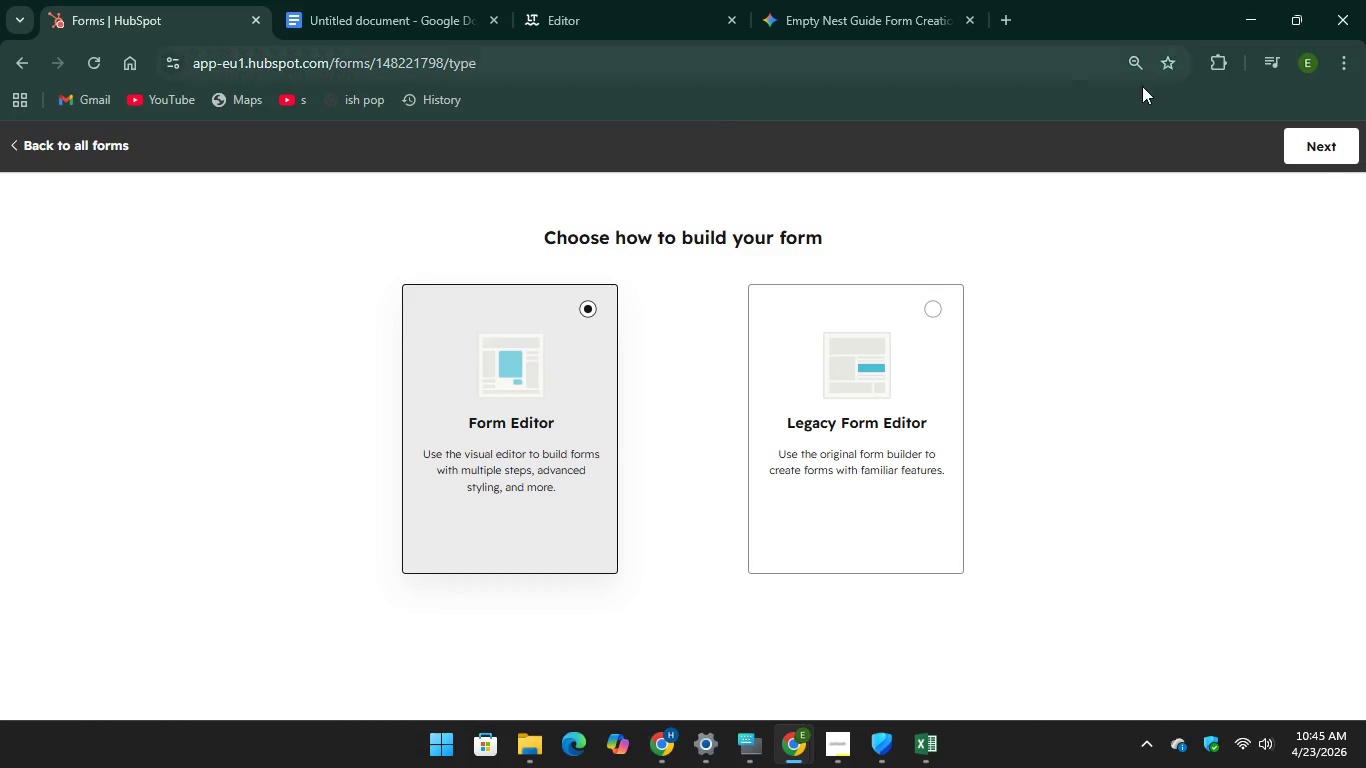 
left_click([1318, 138])
 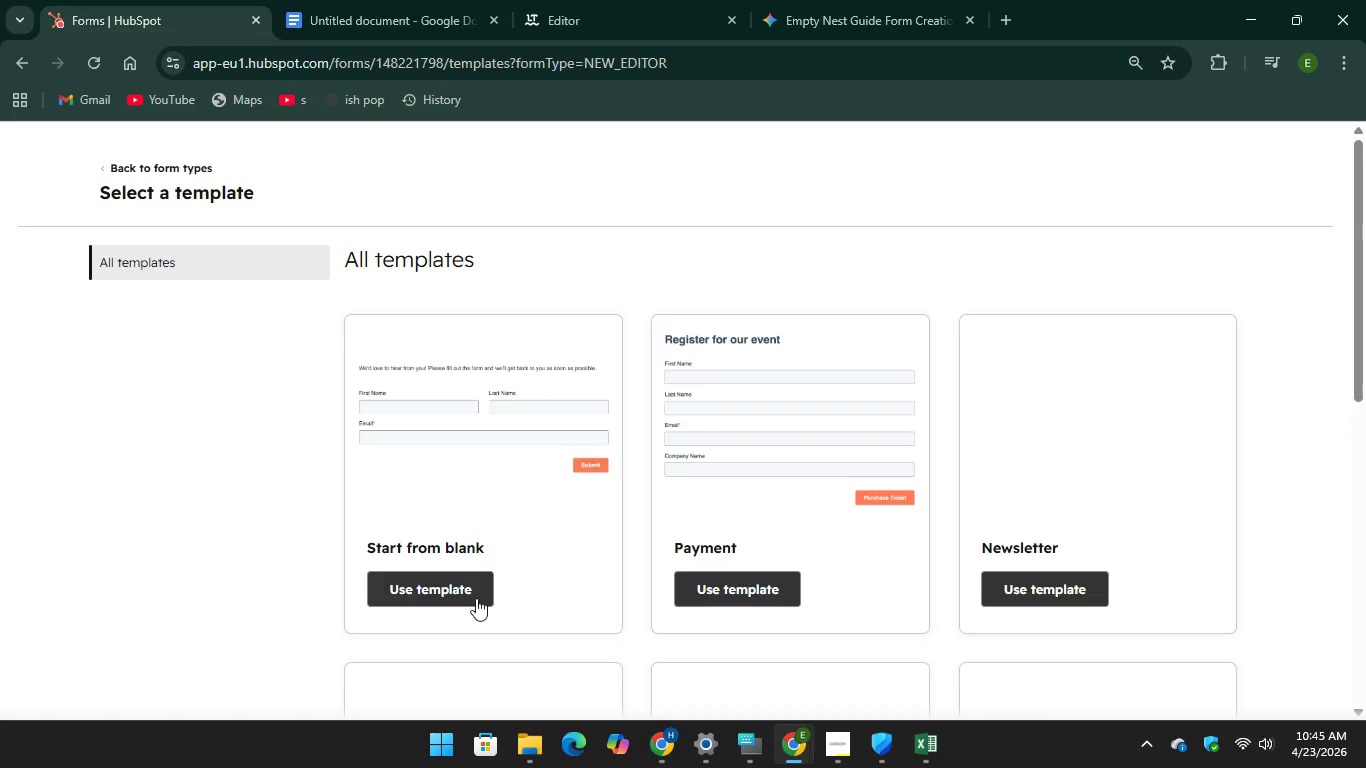 
left_click([459, 593])
 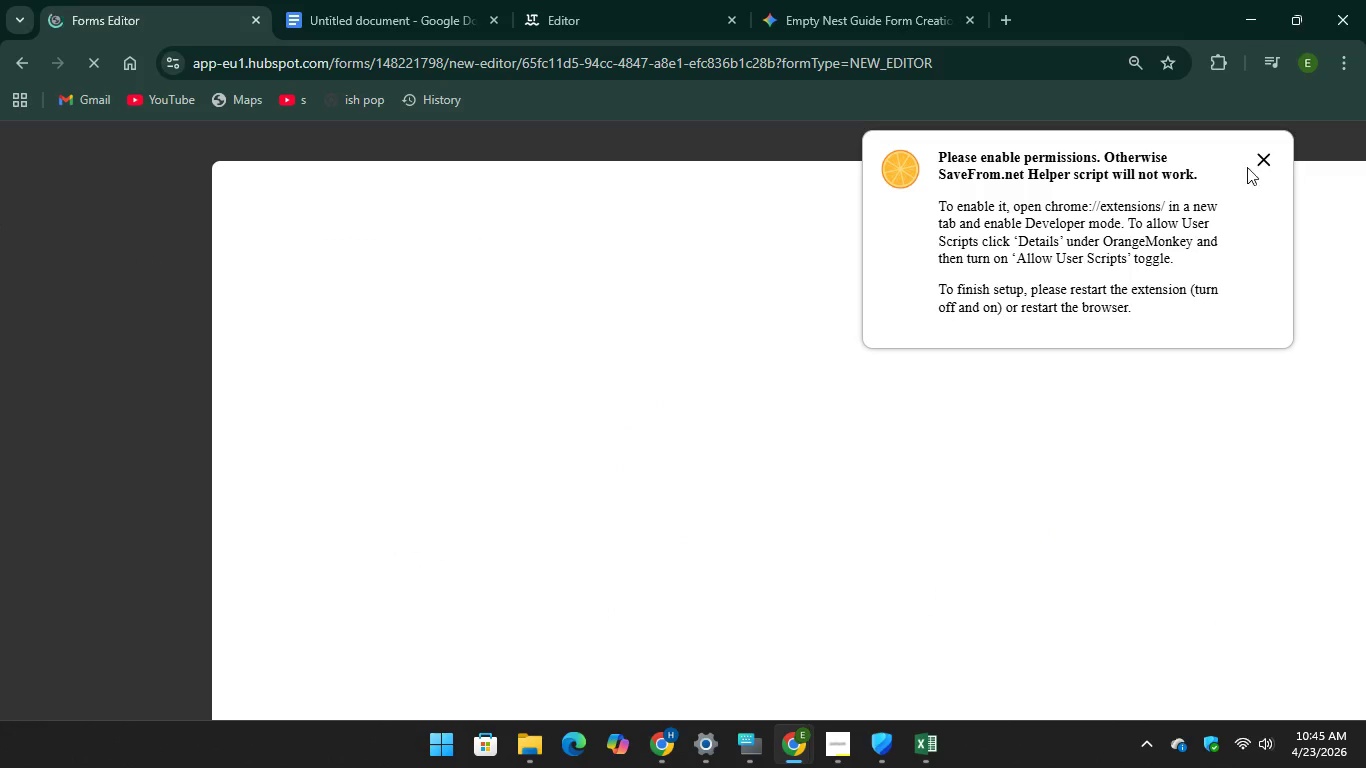 
left_click([1259, 161])
 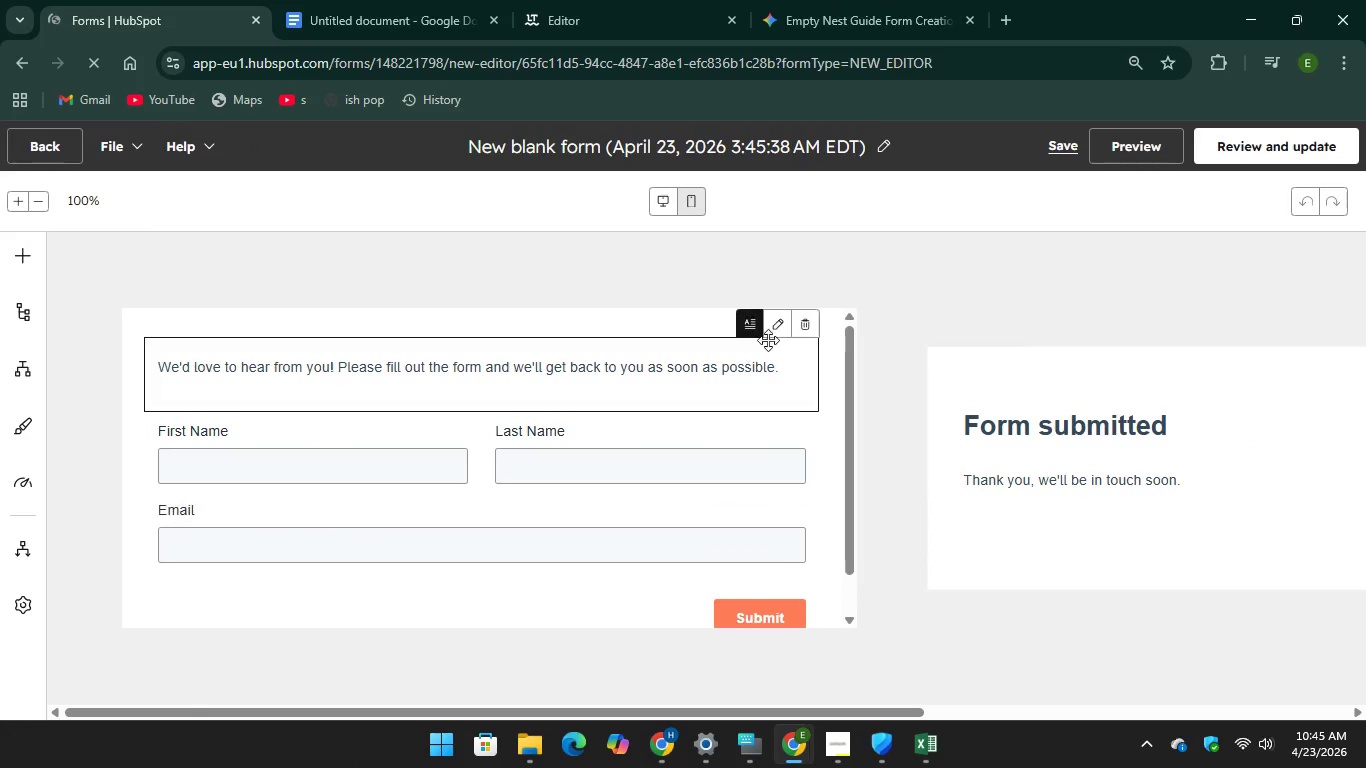 
wait(6.72)
 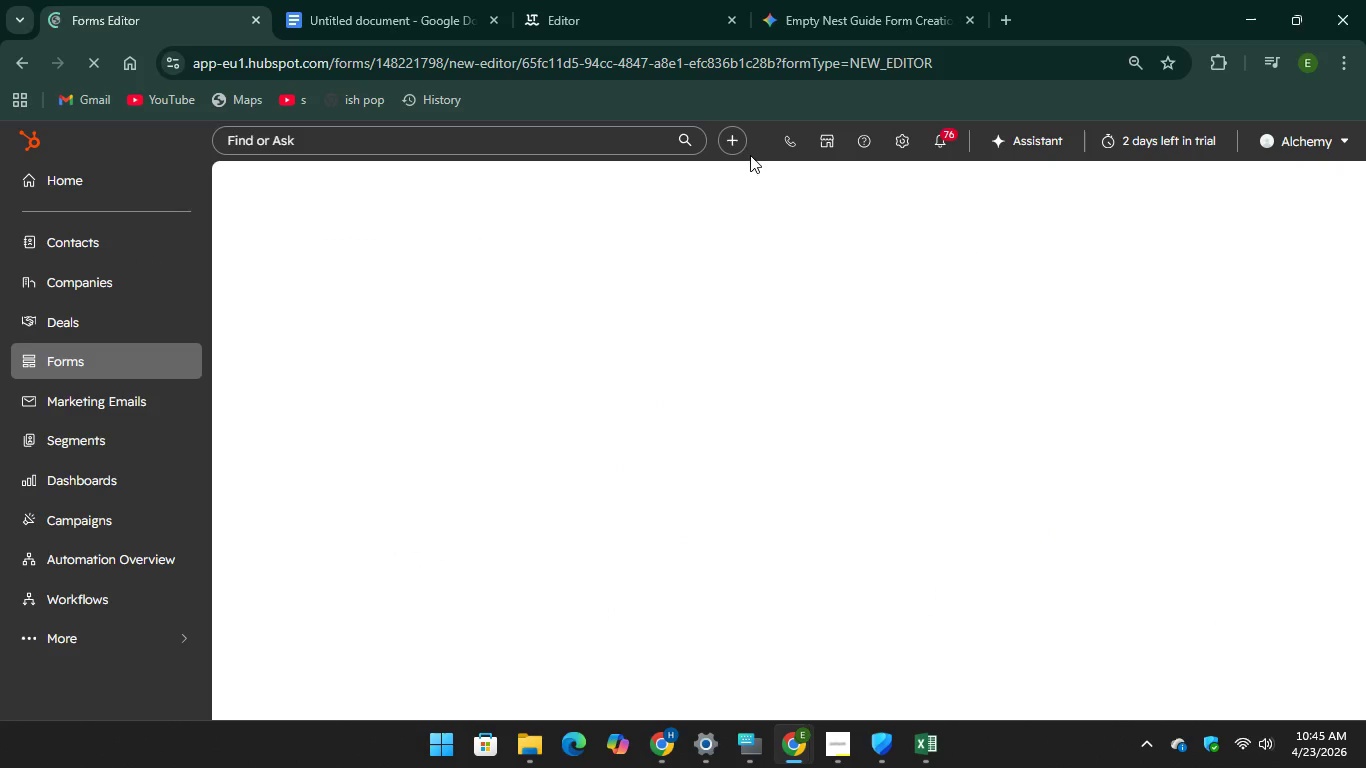 
left_click([1054, 502])
 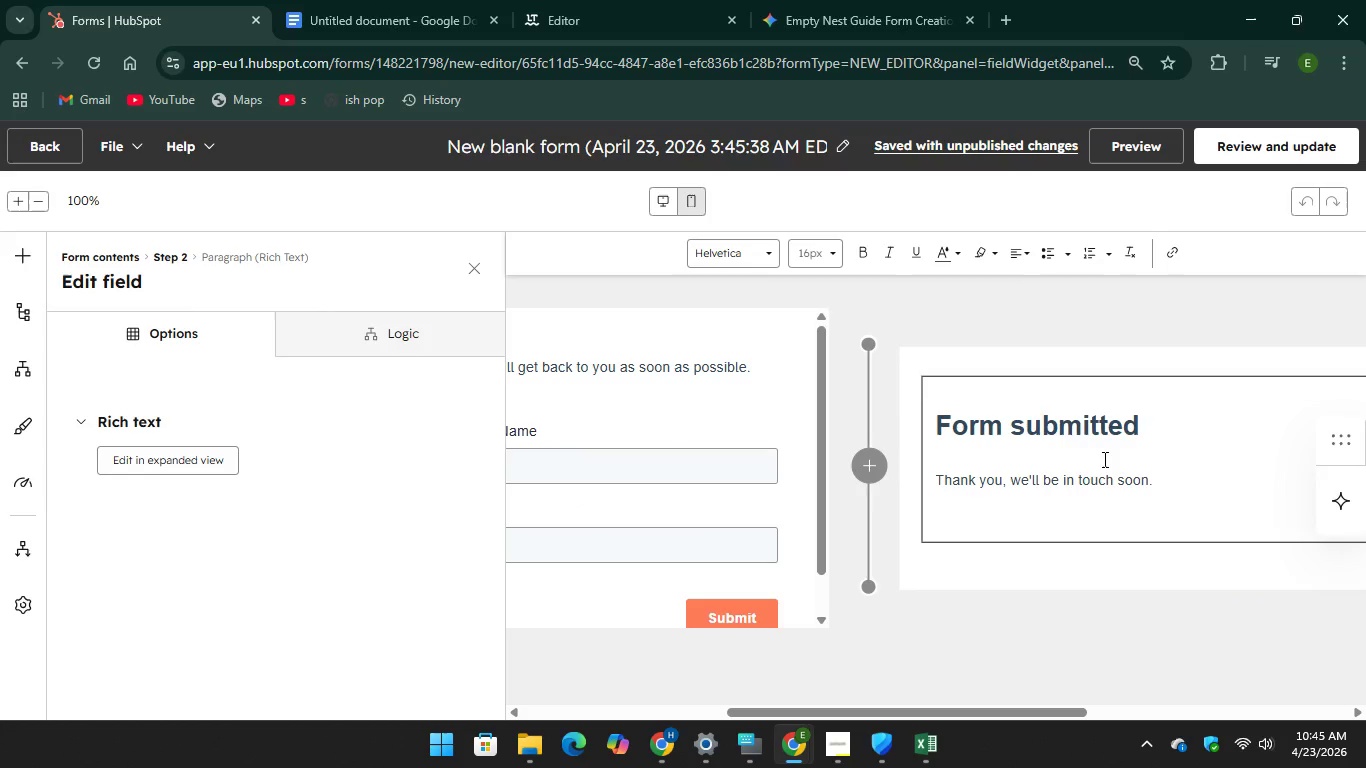 
wait(6.92)
 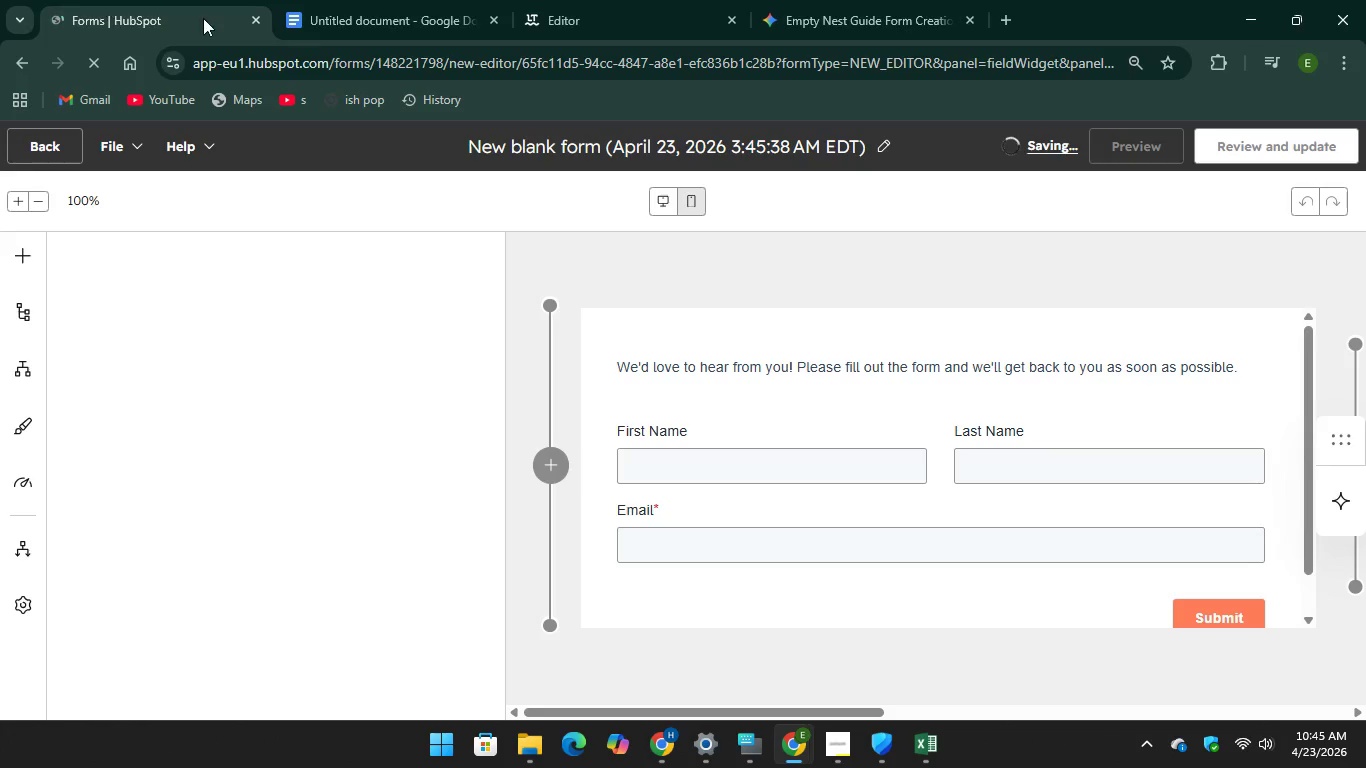 
left_click([1090, 466])
 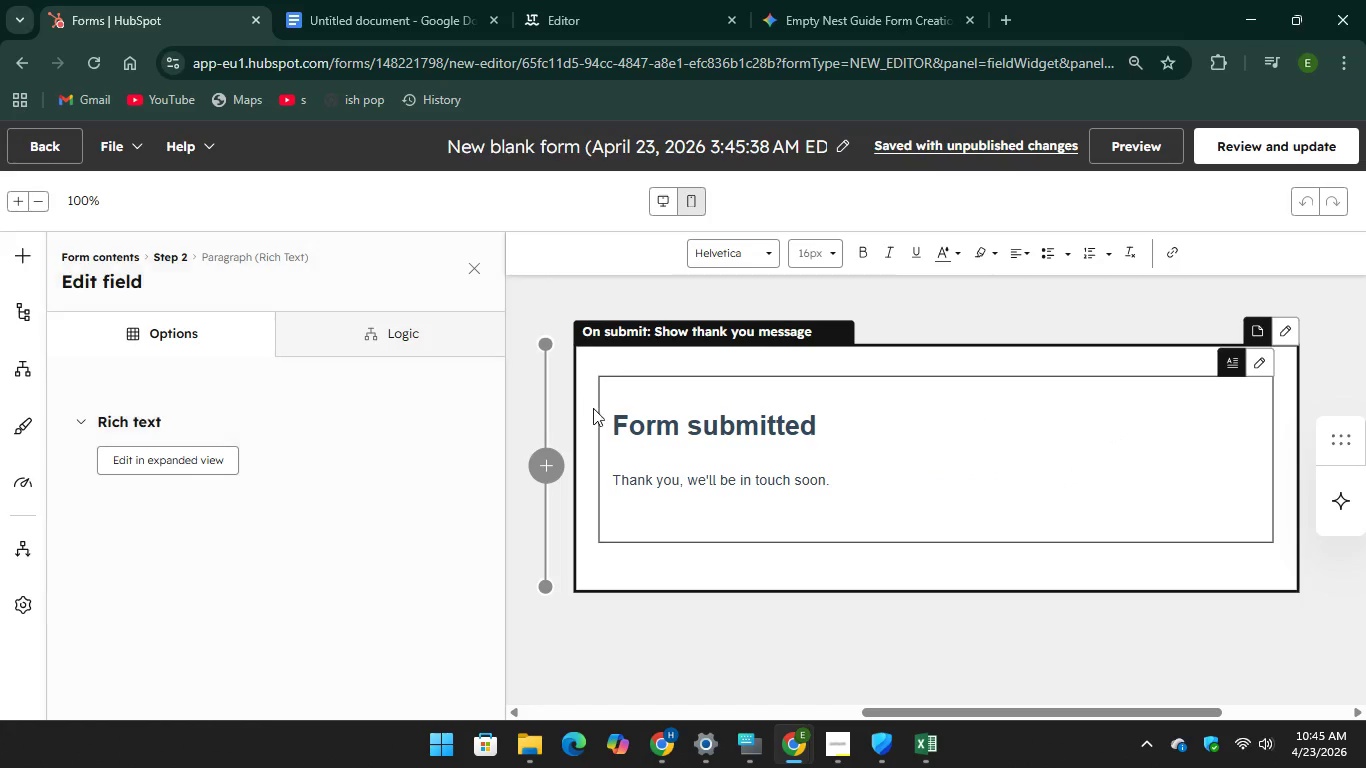 
left_click_drag(start_coordinate=[615, 421], to_coordinate=[632, 425])
 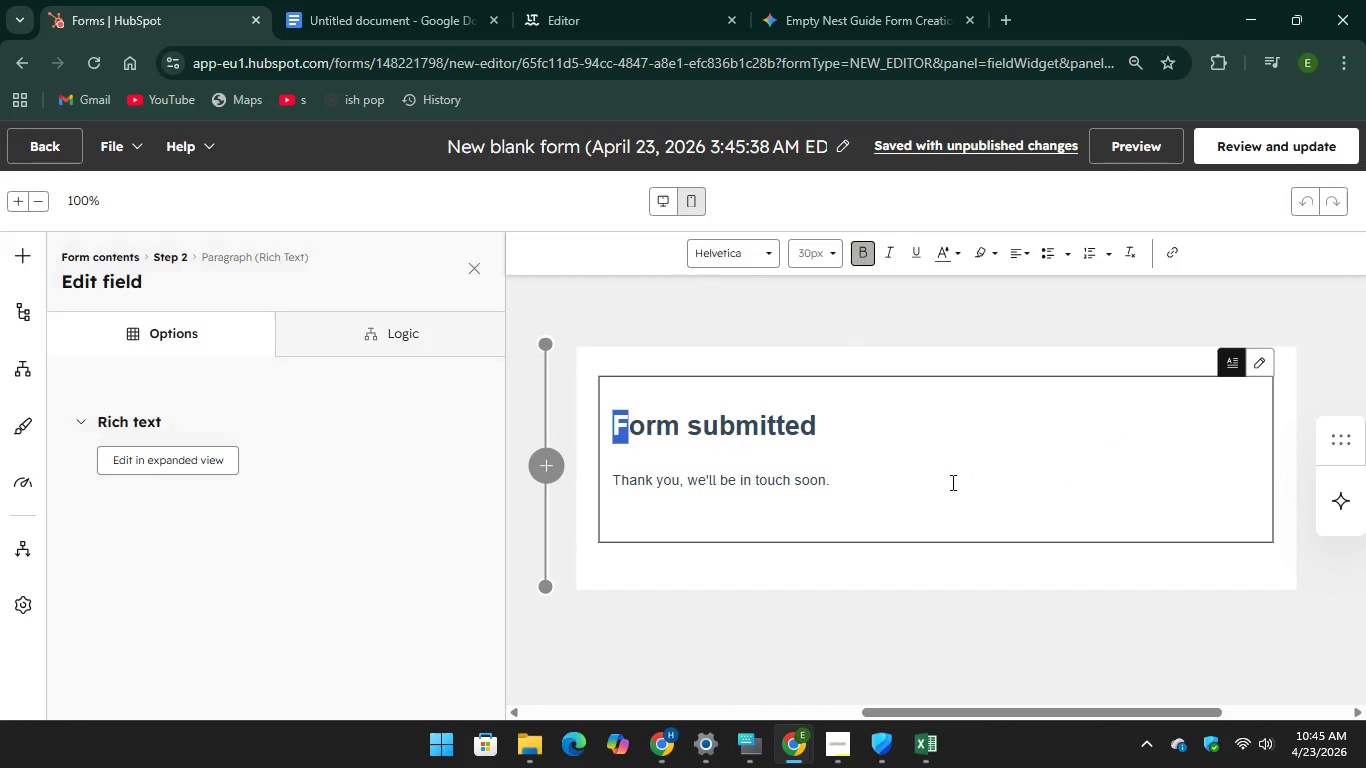 
left_click([951, 482])
 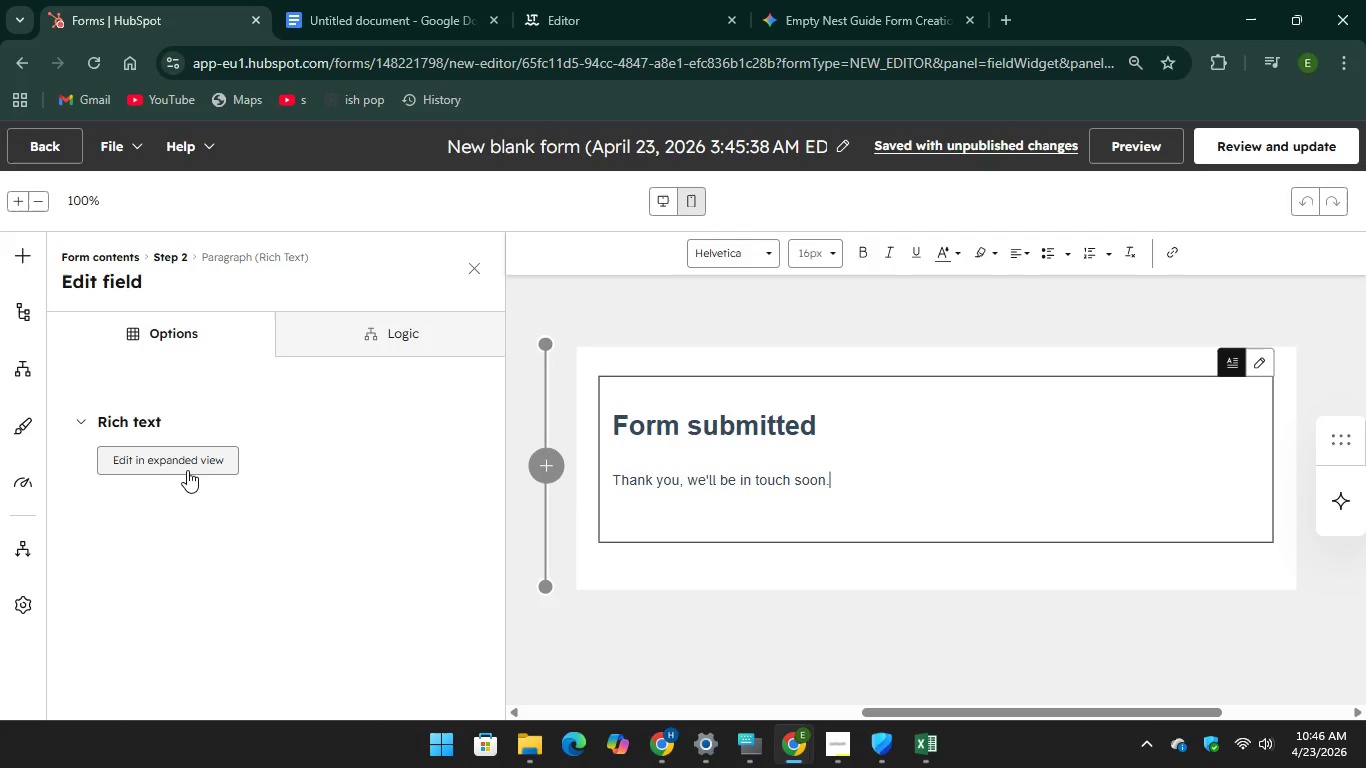 
left_click([187, 464])
 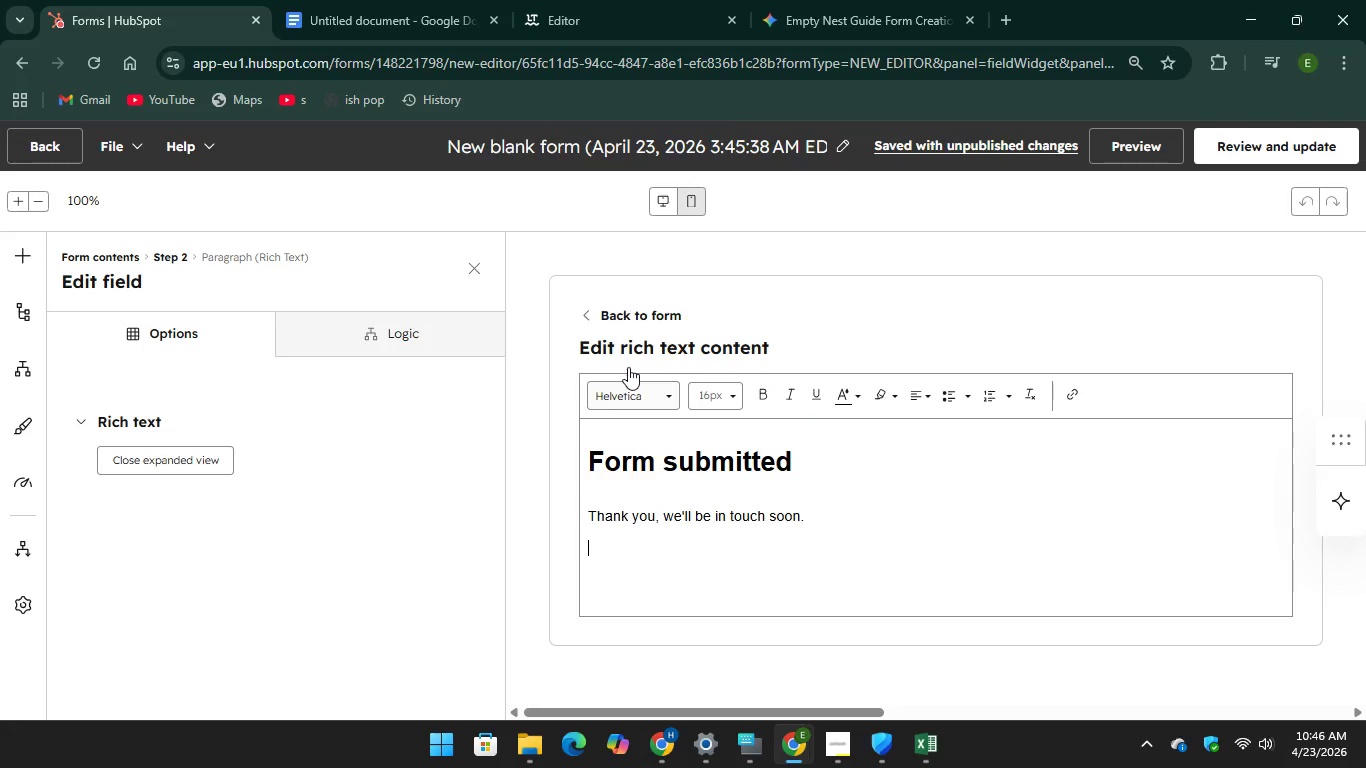 
left_click([797, 5])
 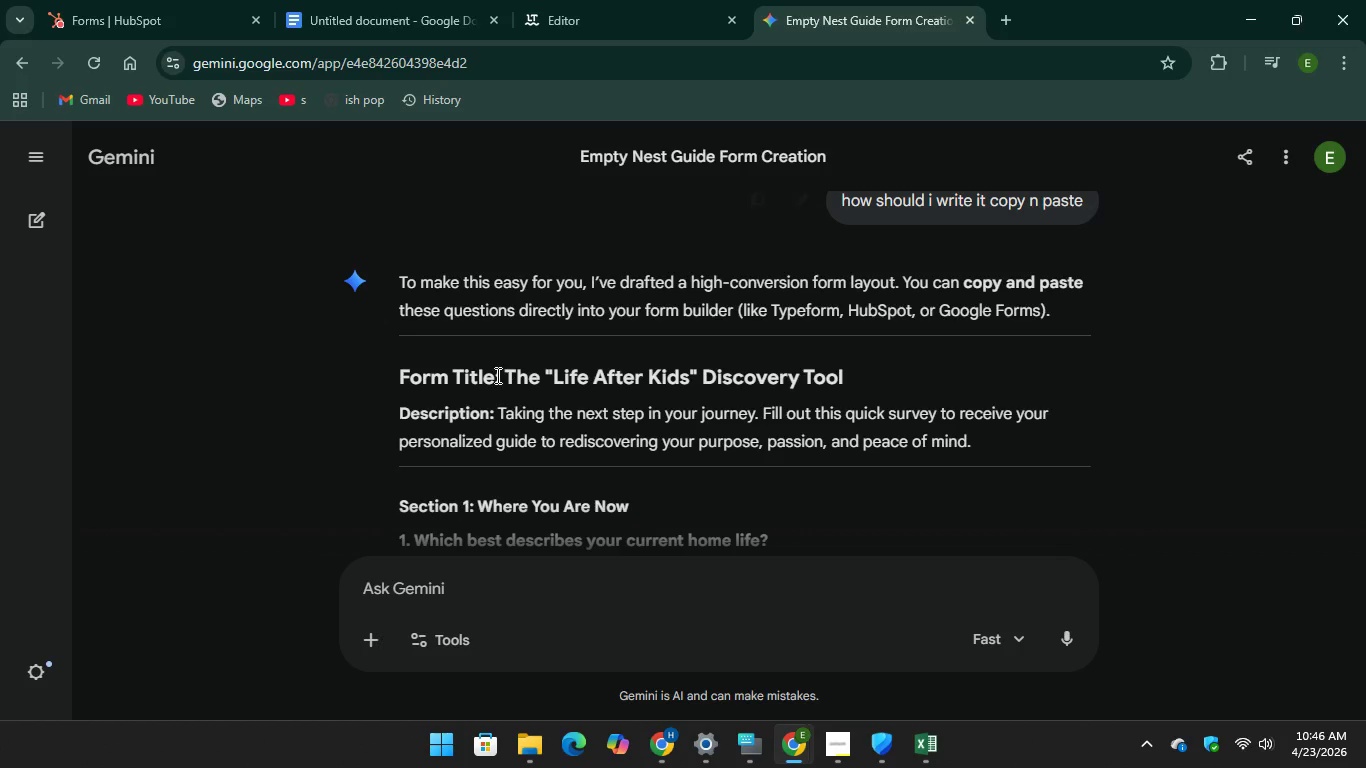 
scroll: coordinate [496, 375], scroll_direction: down, amount: 3.0
 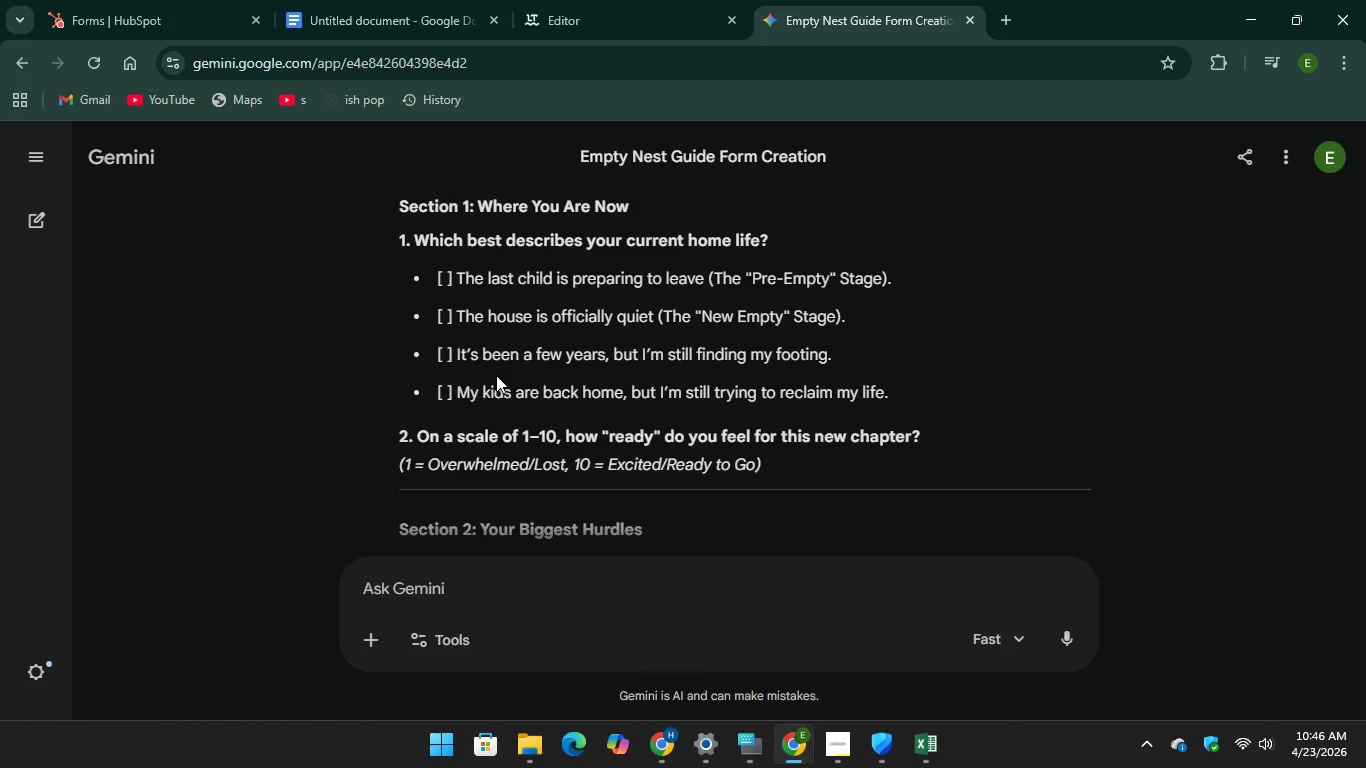 
scroll: coordinate [496, 375], scroll_direction: up, amount: 1.0
 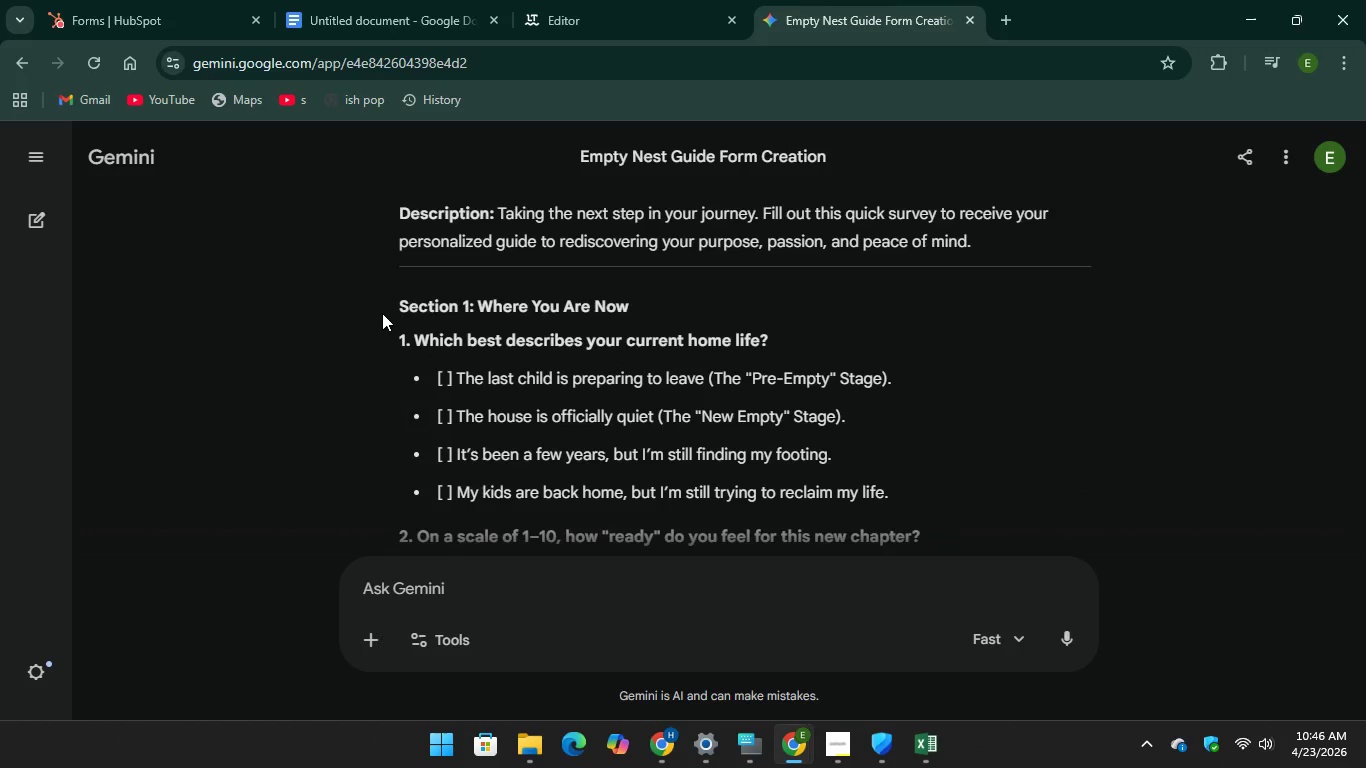 
left_click_drag(start_coordinate=[389, 309], to_coordinate=[636, 221])
 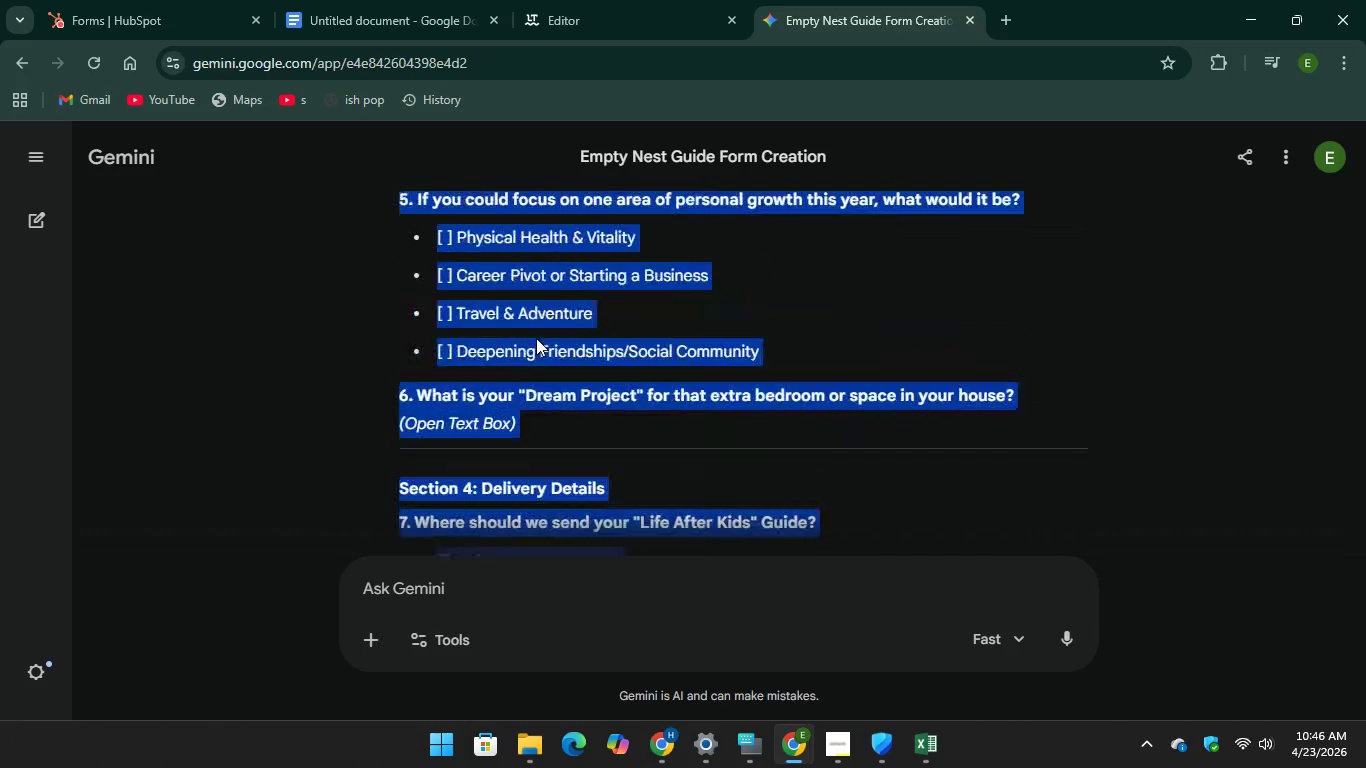 
scroll: coordinate [692, 455], scroll_direction: down, amount: 14.0
 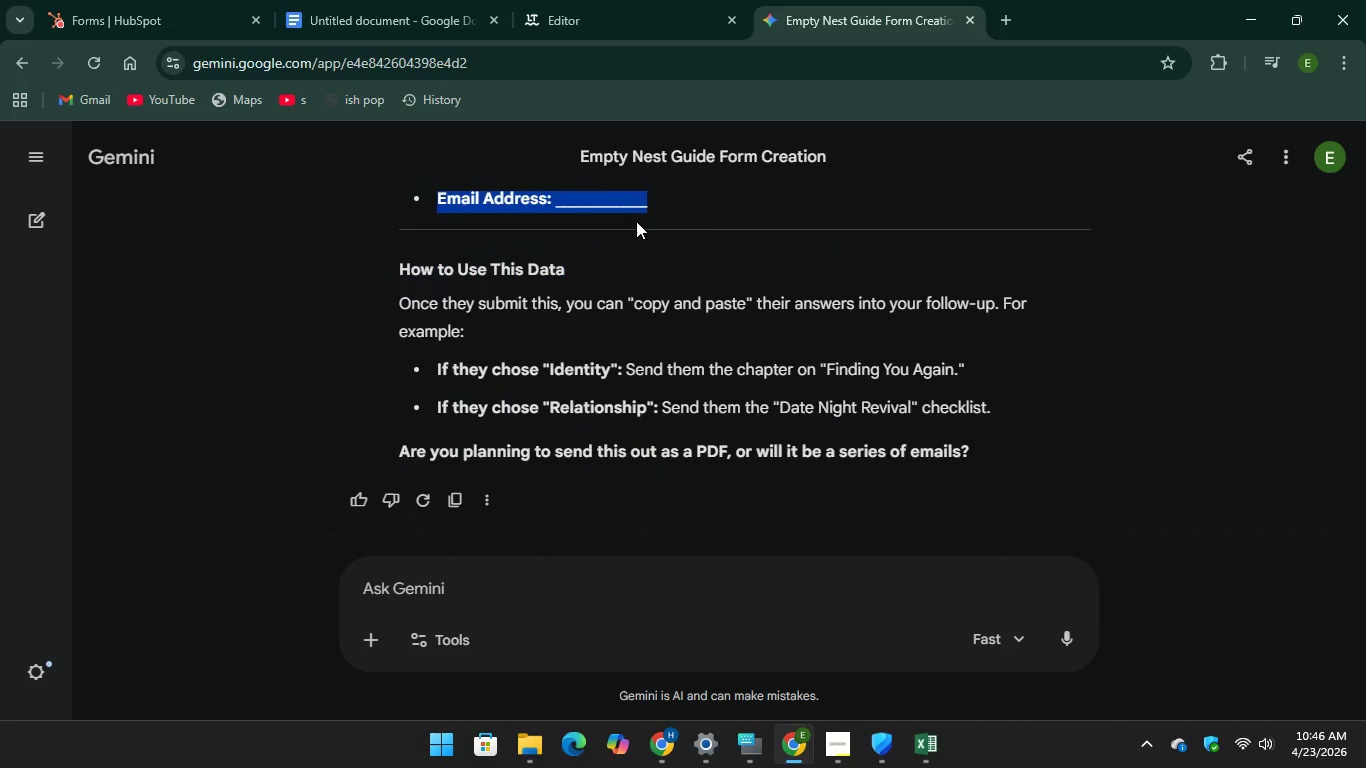 
scroll: coordinate [536, 338], scroll_direction: up, amount: 4.0
 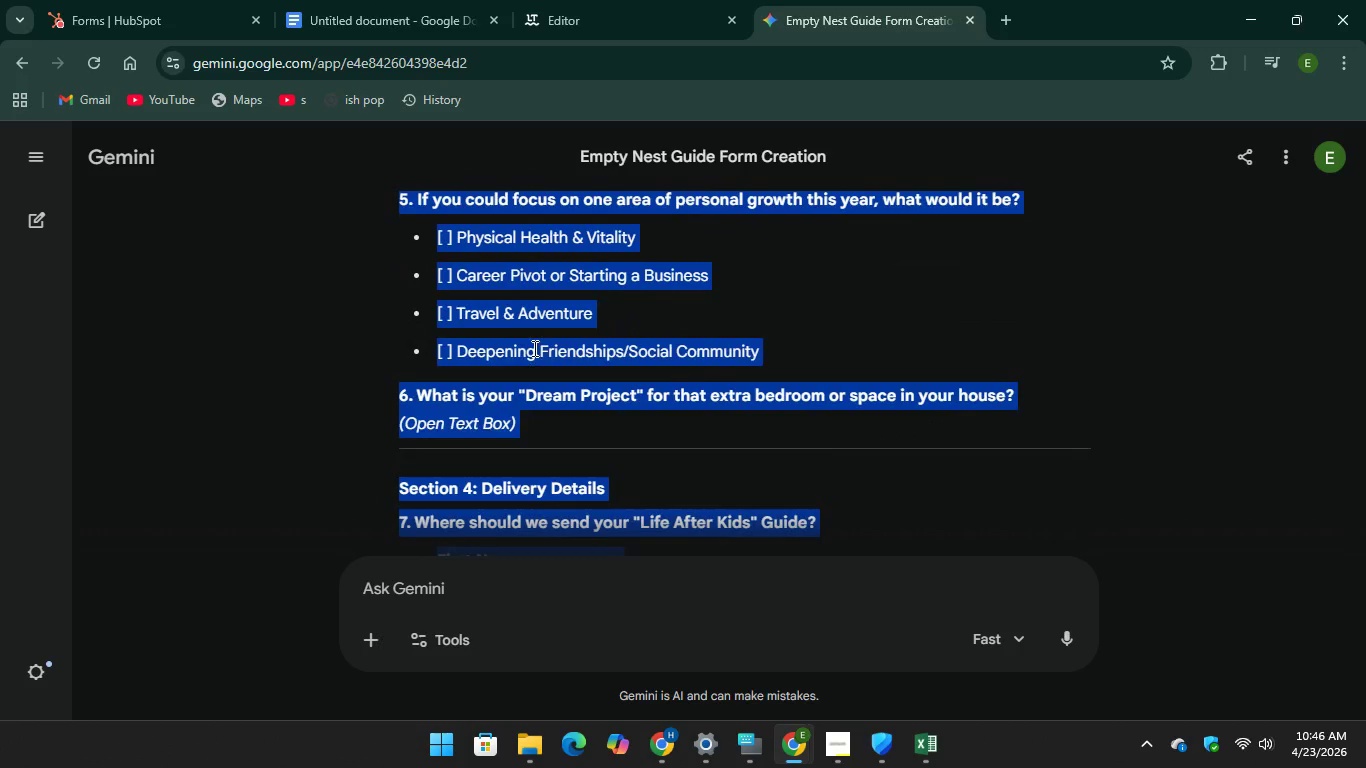 
right_click([533, 348])
 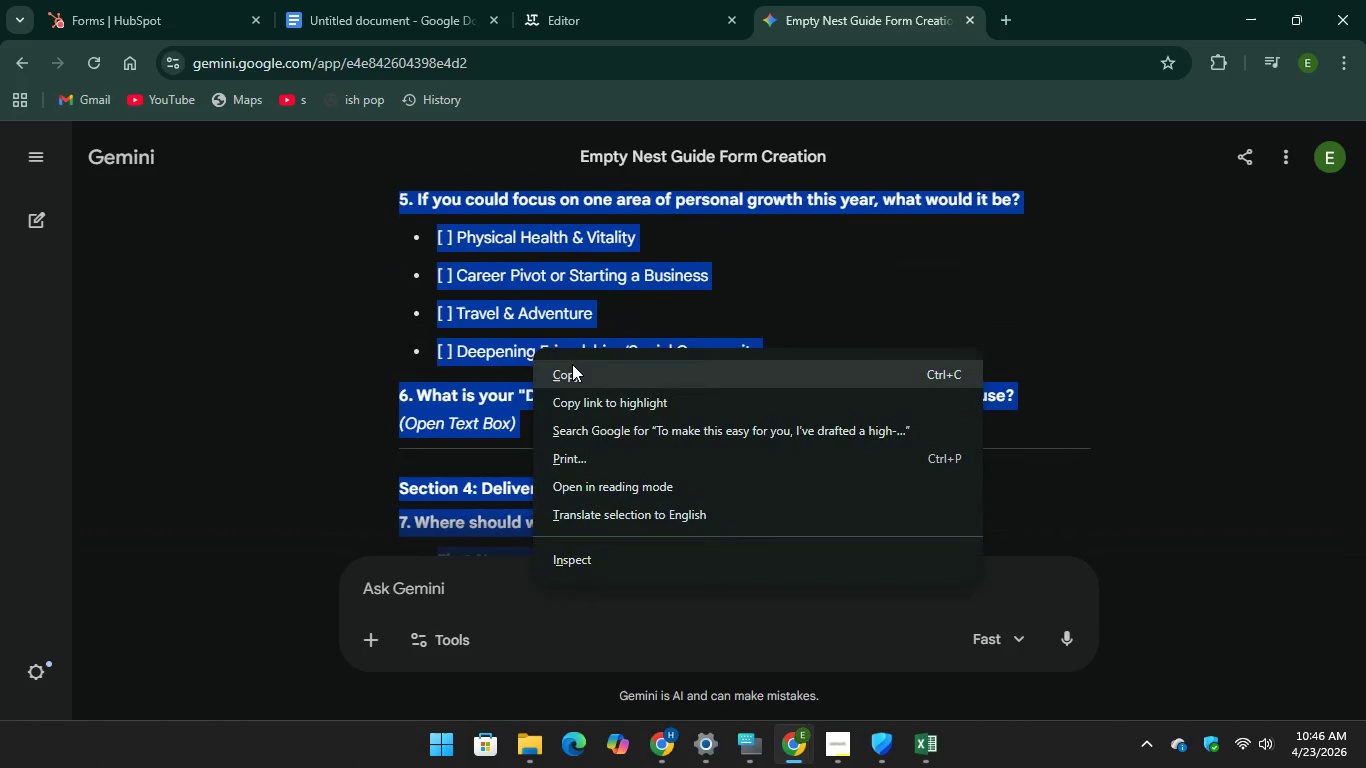 
left_click([572, 364])
 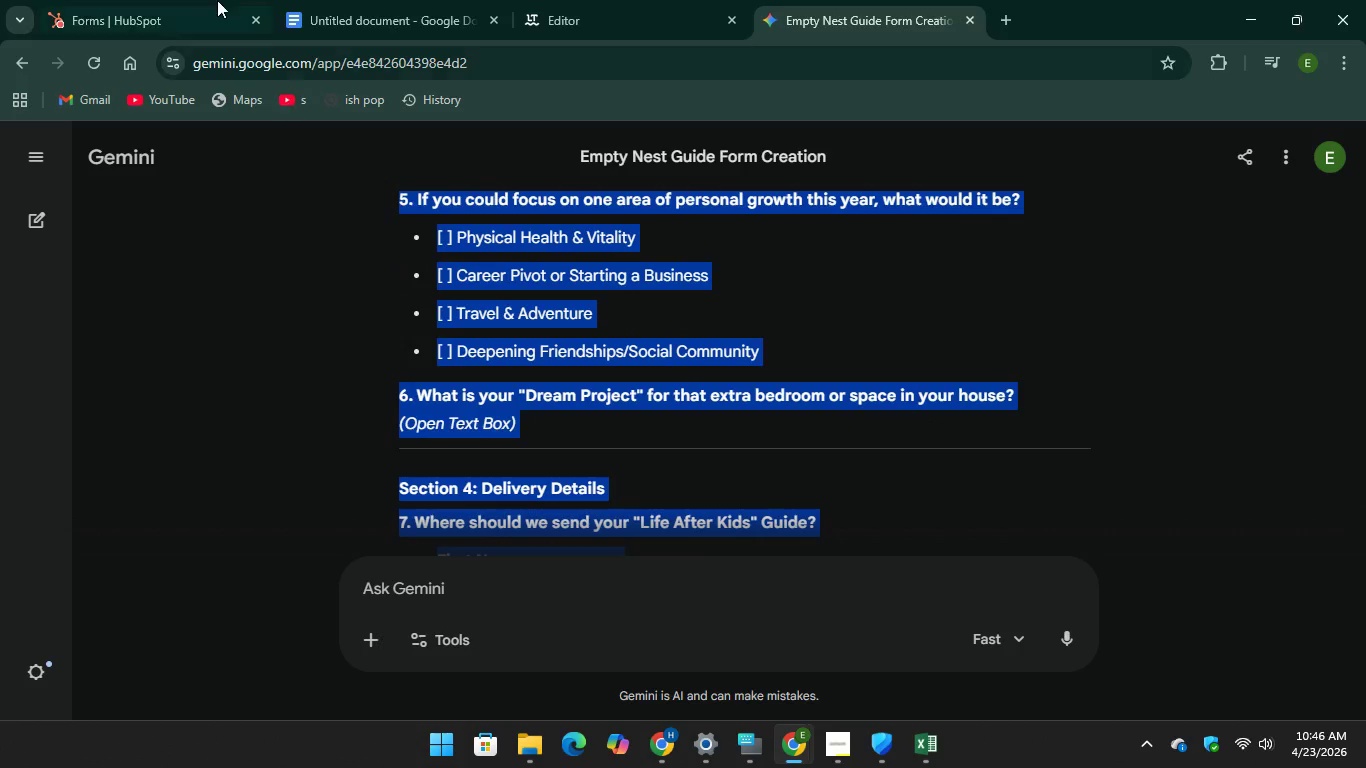 
left_click([215, 0])
 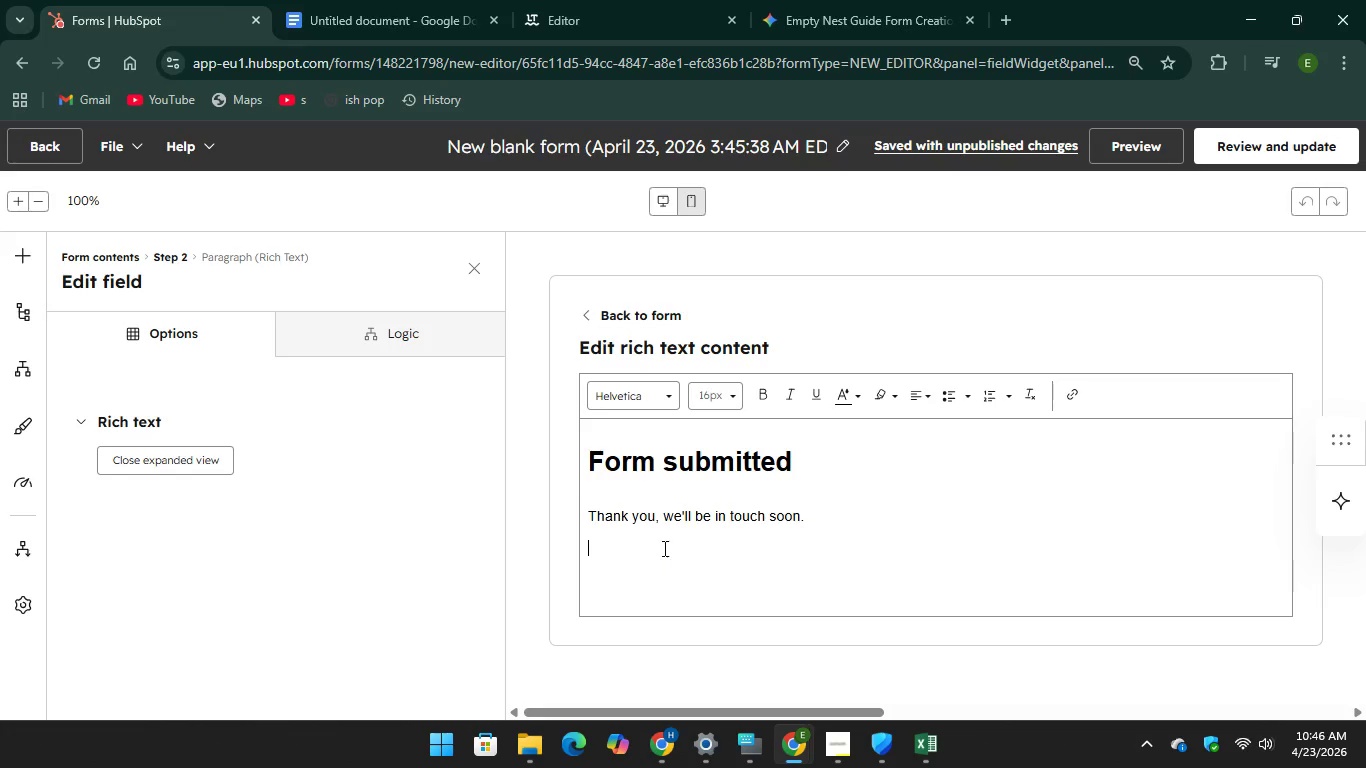 
scroll: coordinate [618, 539], scroll_direction: up, amount: 3.0
 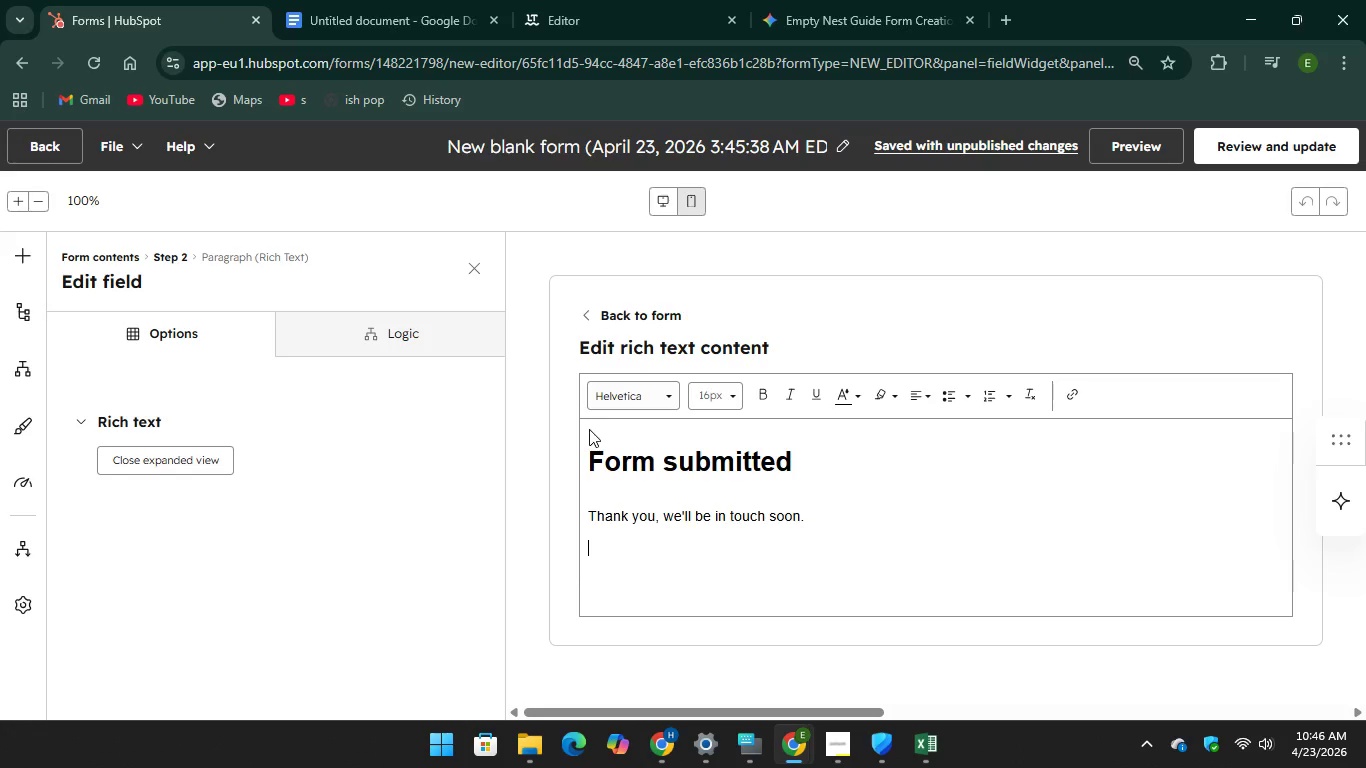 
left_click([589, 429])
 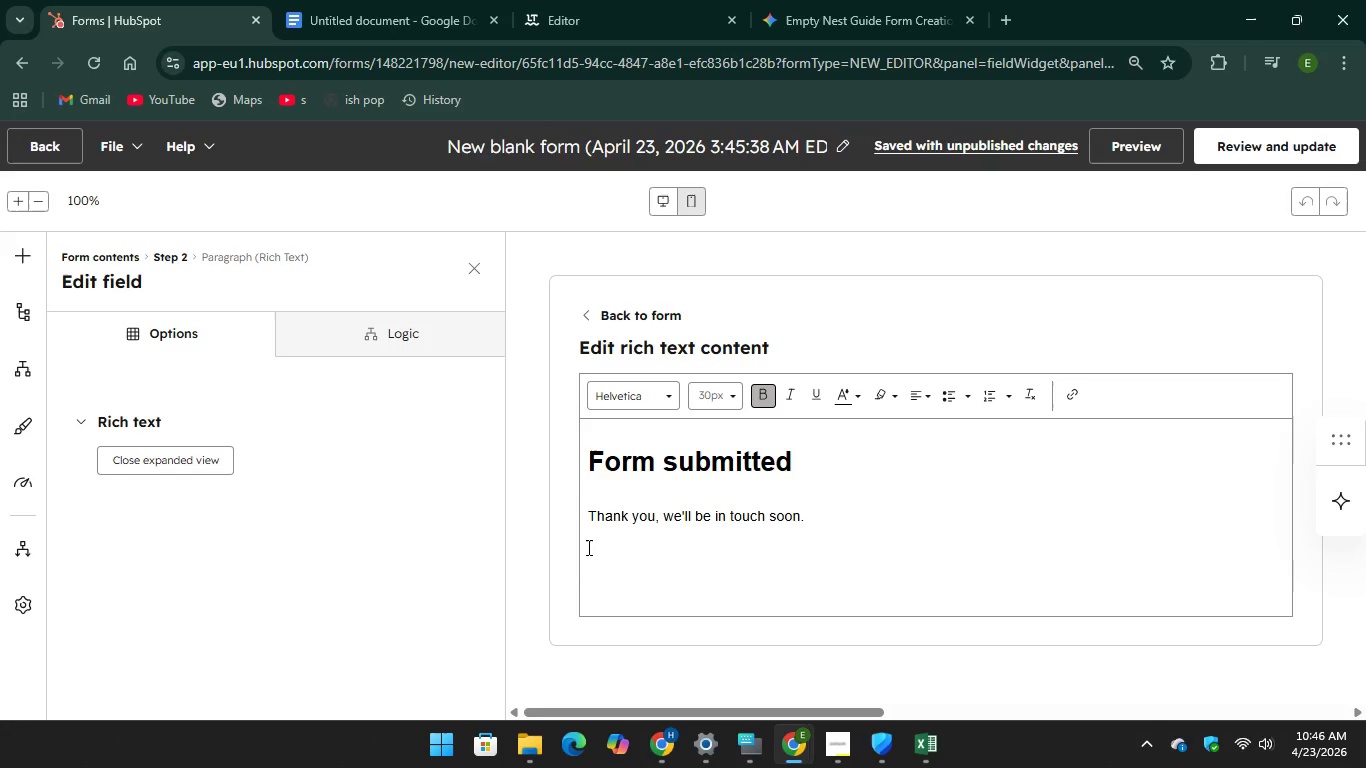 
left_click([587, 549])
 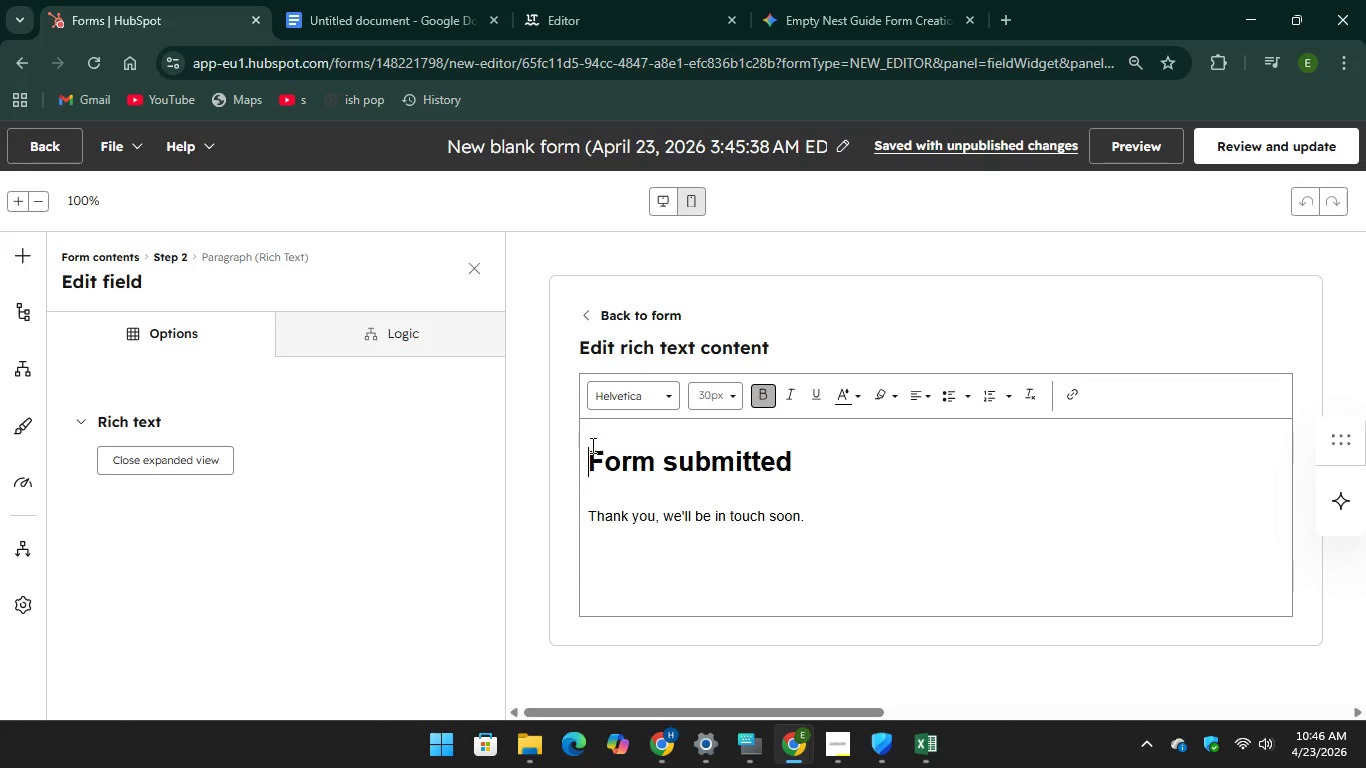 
right_click([588, 457])
 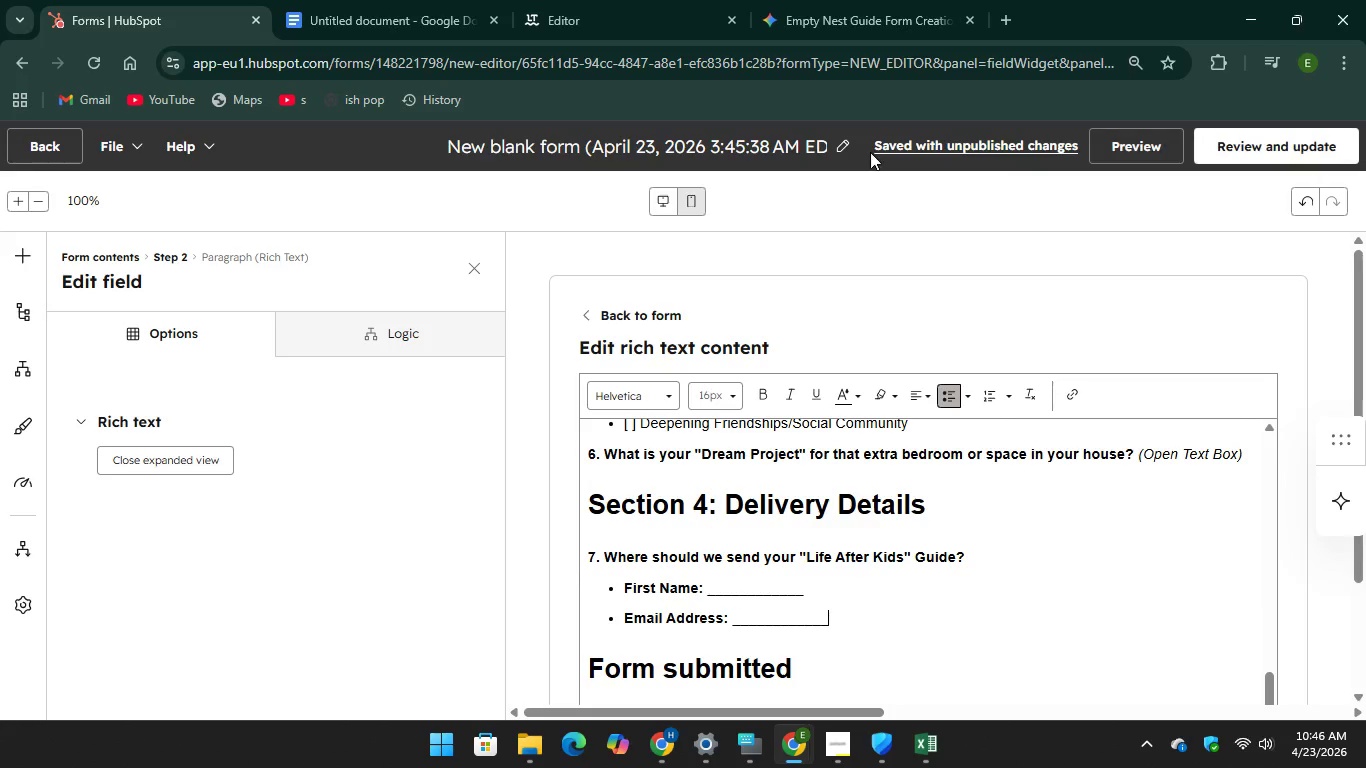 
wait(5.38)
 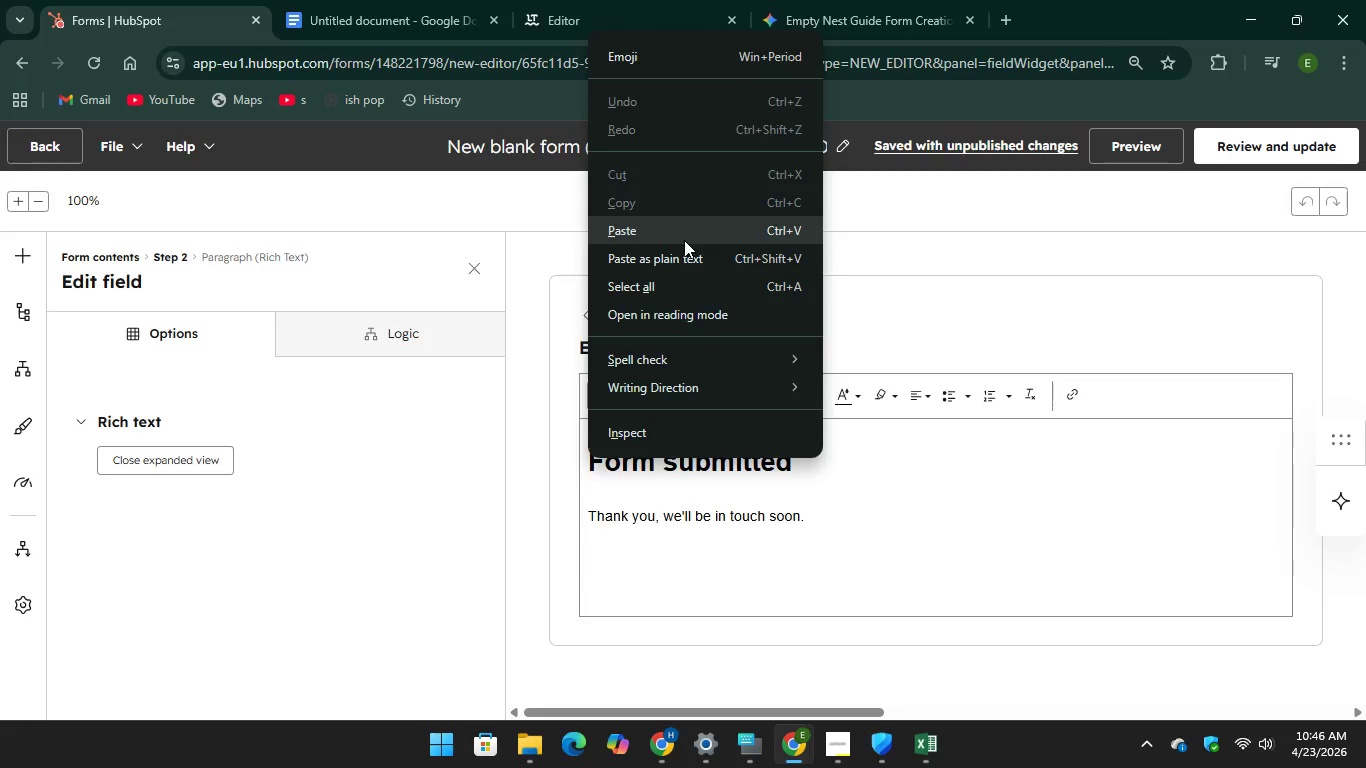 
left_click([858, 10])
 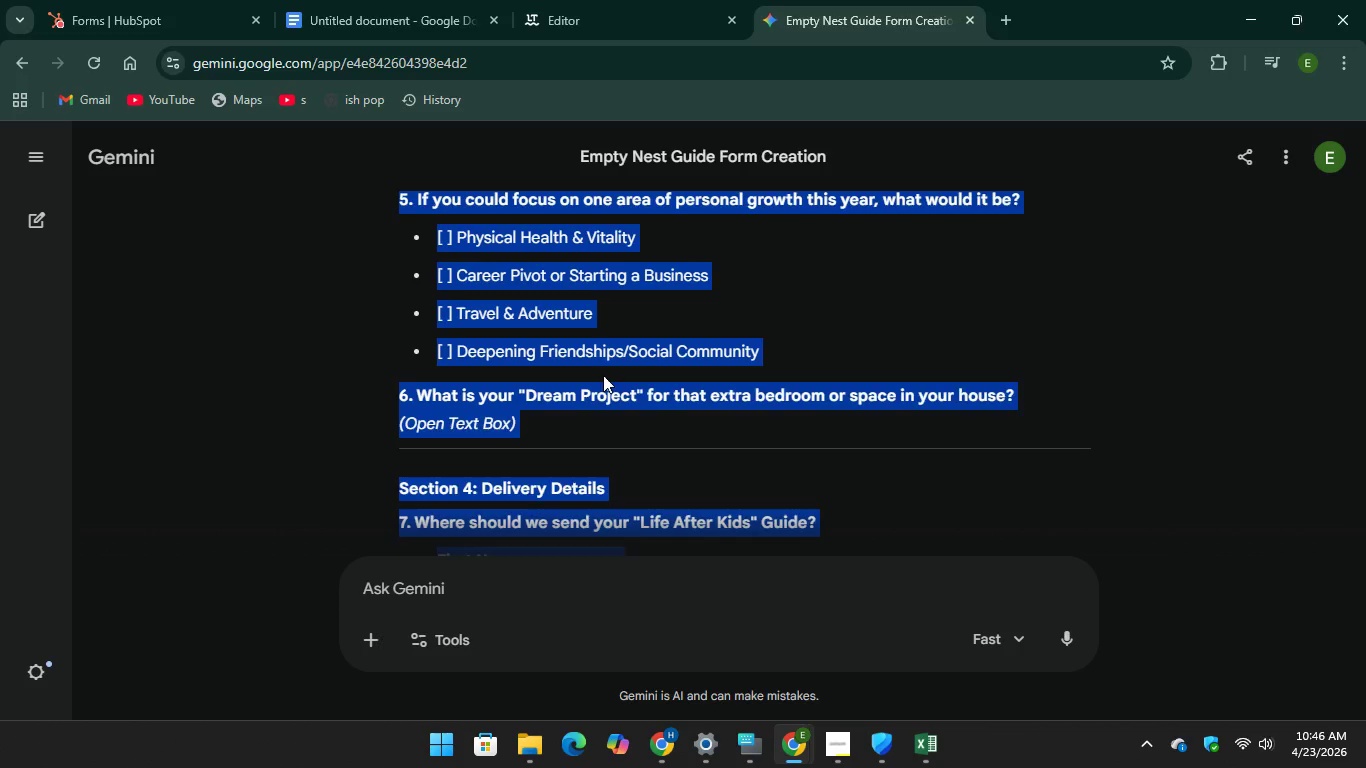 
scroll: coordinate [605, 376], scroll_direction: up, amount: 11.0
 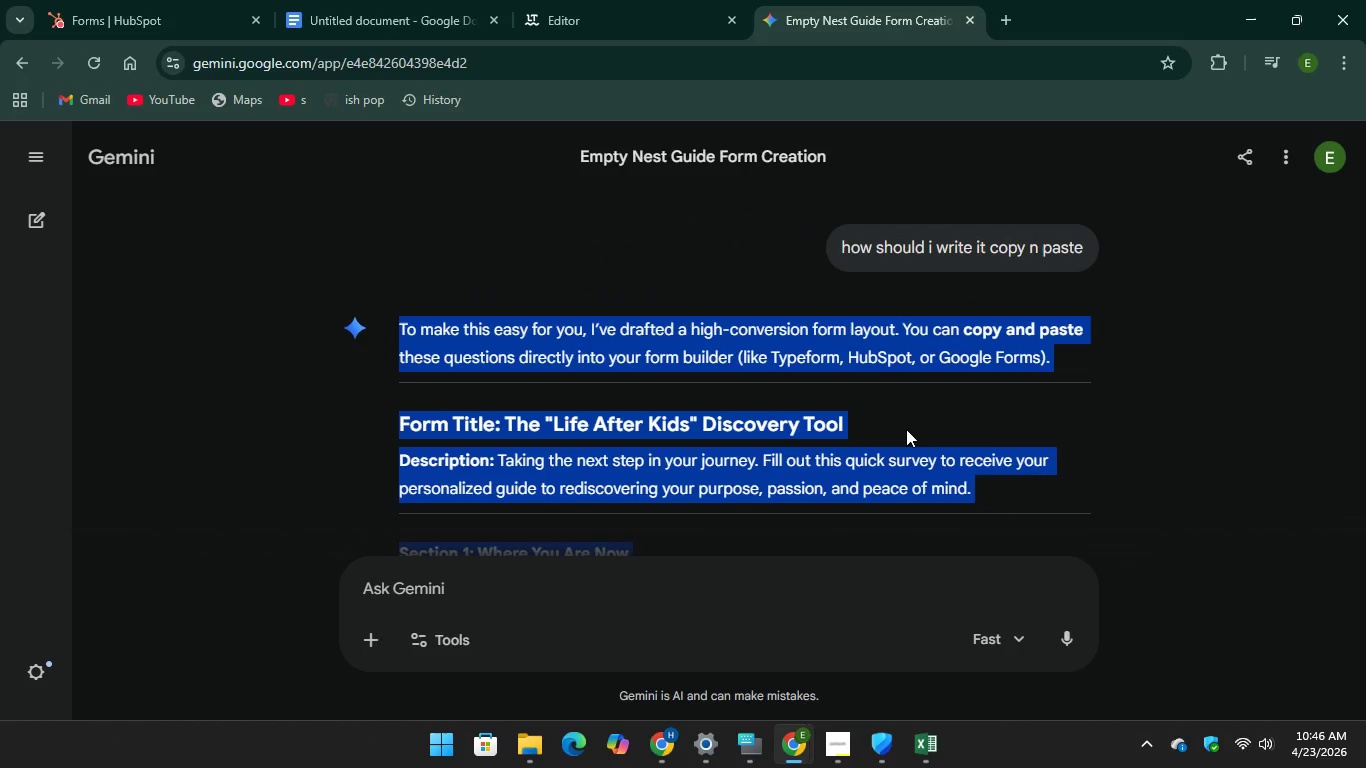 
left_click([862, 418])
 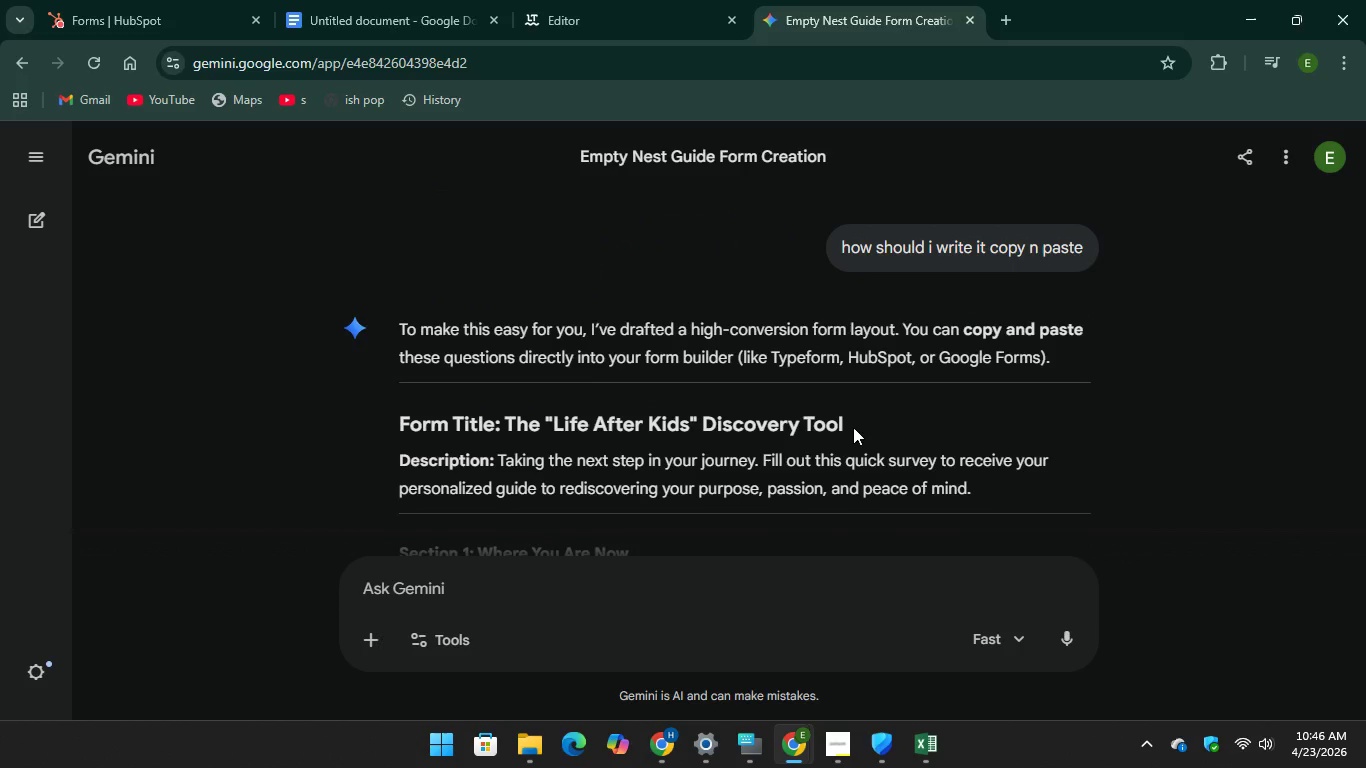 
left_click_drag(start_coordinate=[852, 426], to_coordinate=[500, 416])
 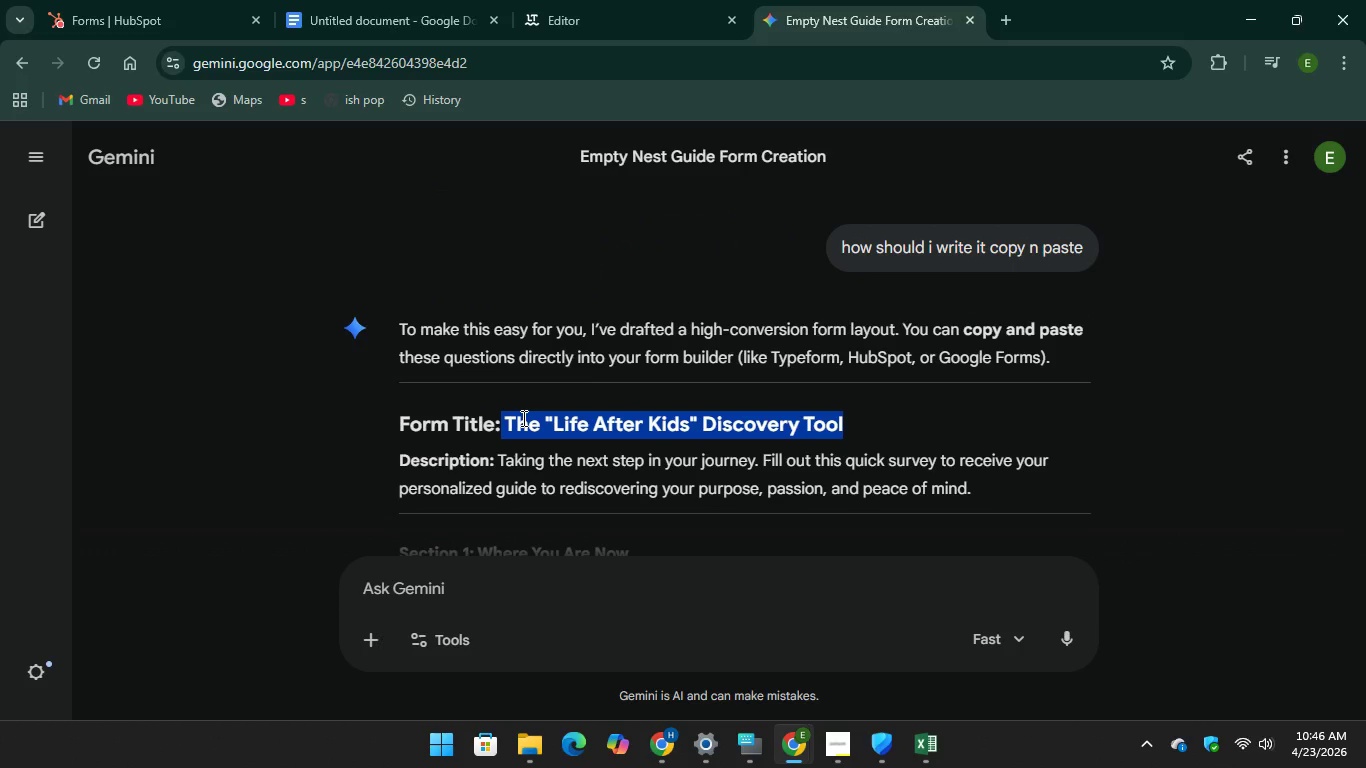 
right_click([522, 418])
 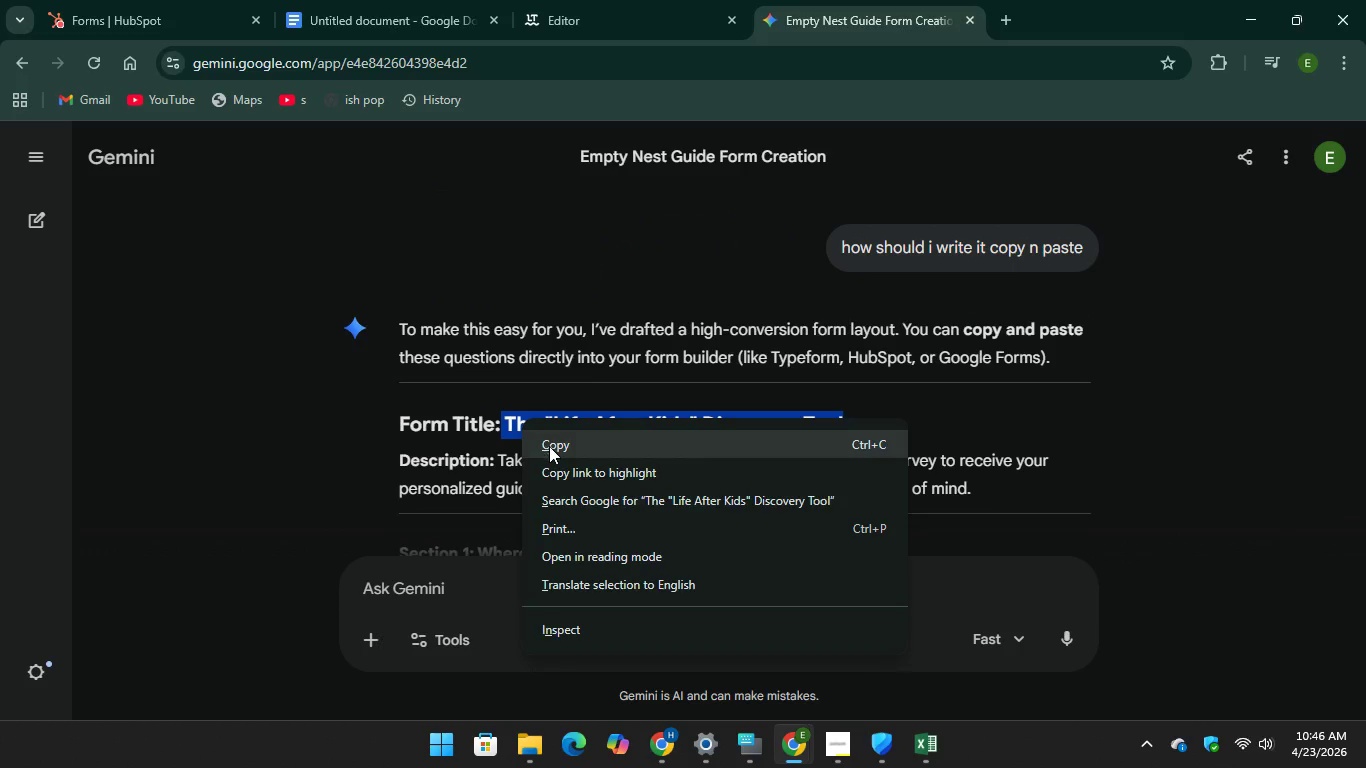 
left_click([550, 446])
 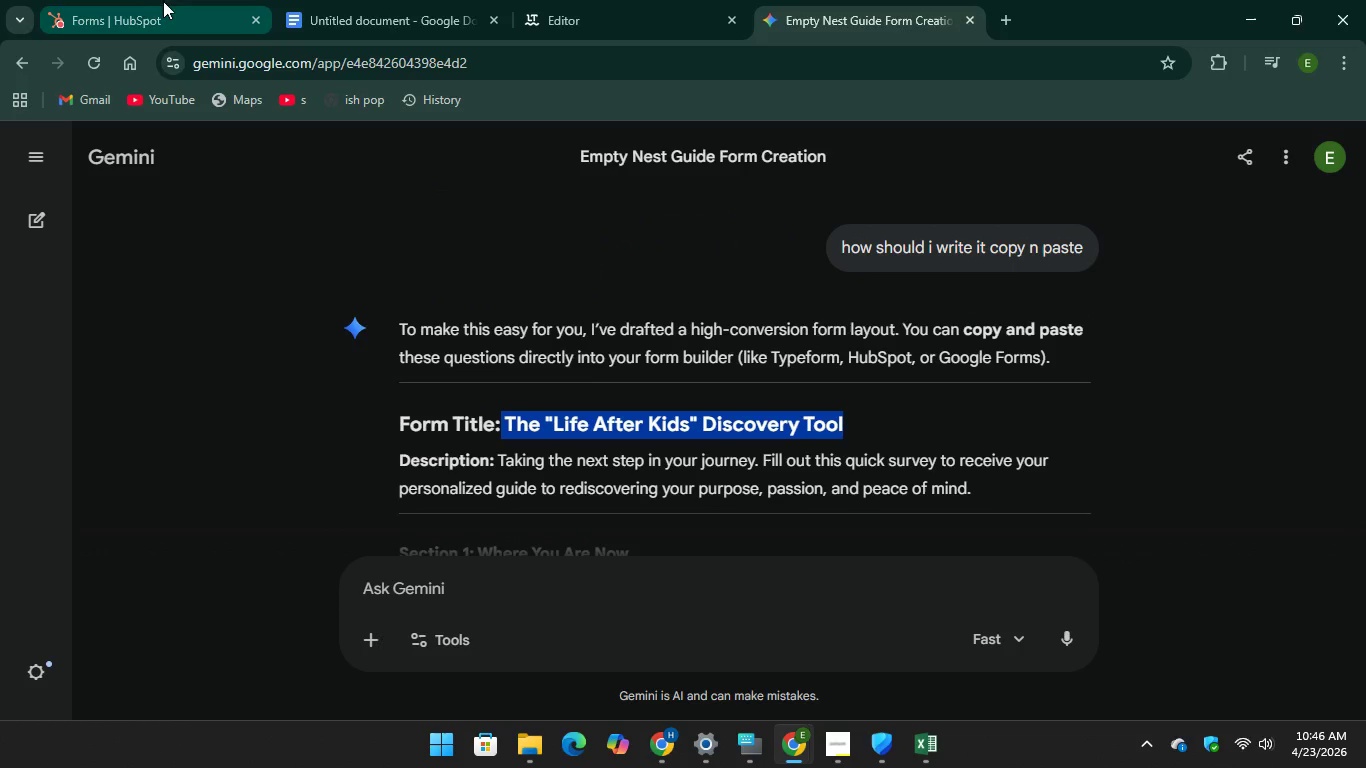 
left_click([139, 8])
 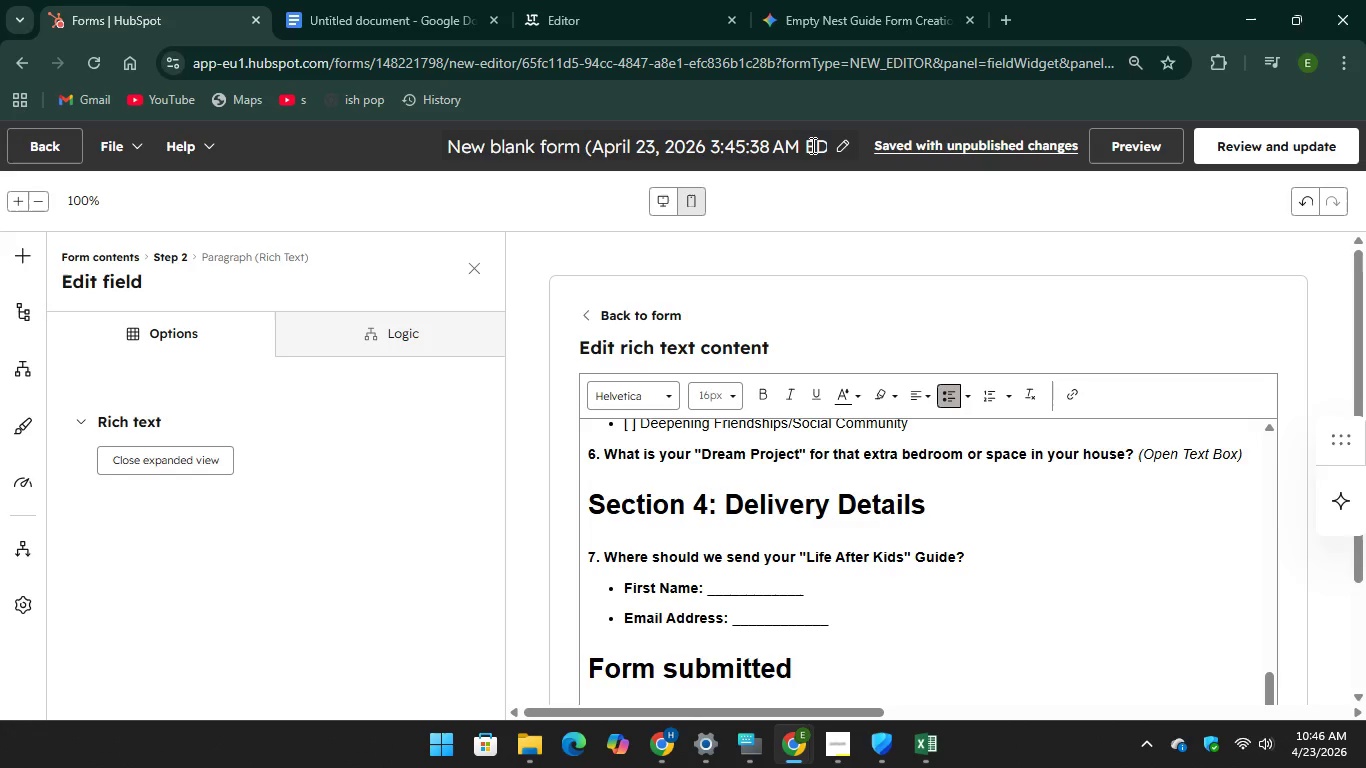 
left_click([826, 149])
 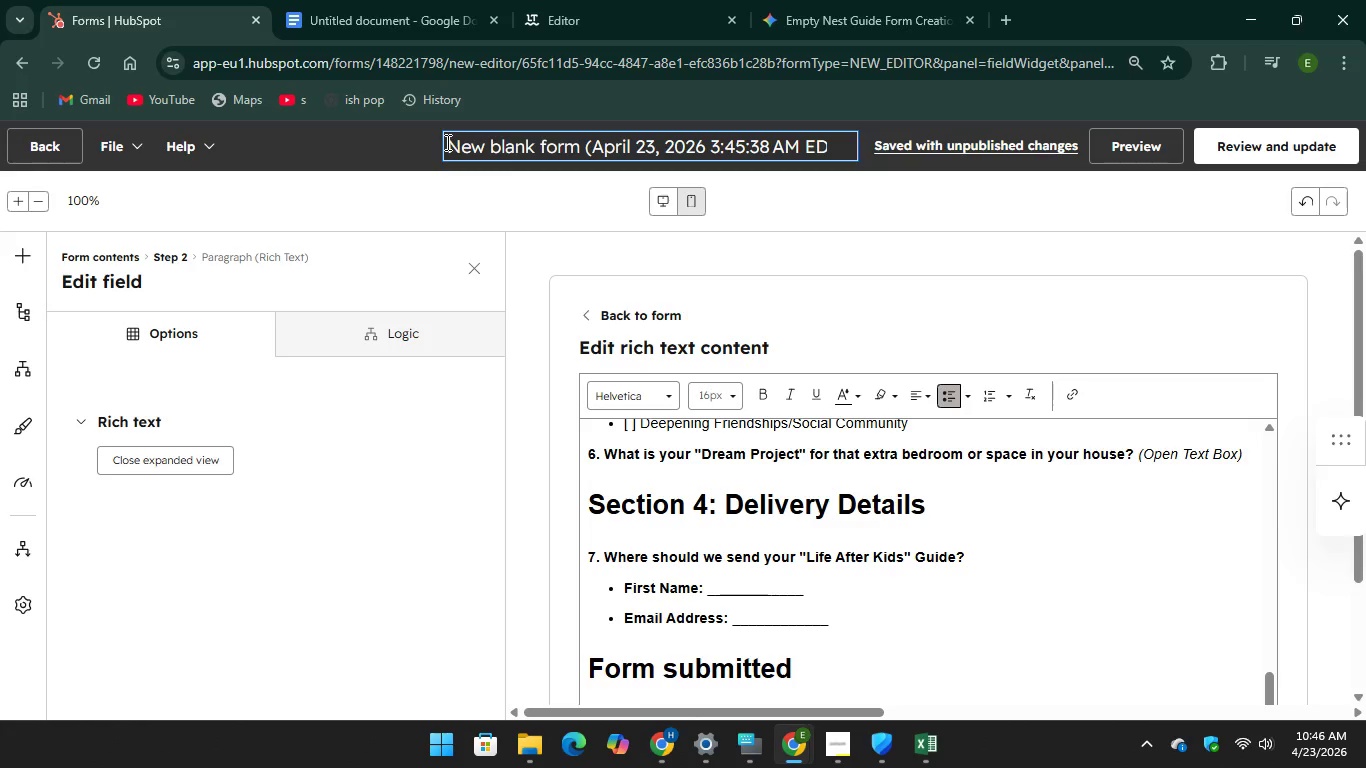 
left_click_drag(start_coordinate=[446, 142], to_coordinate=[905, 155])
 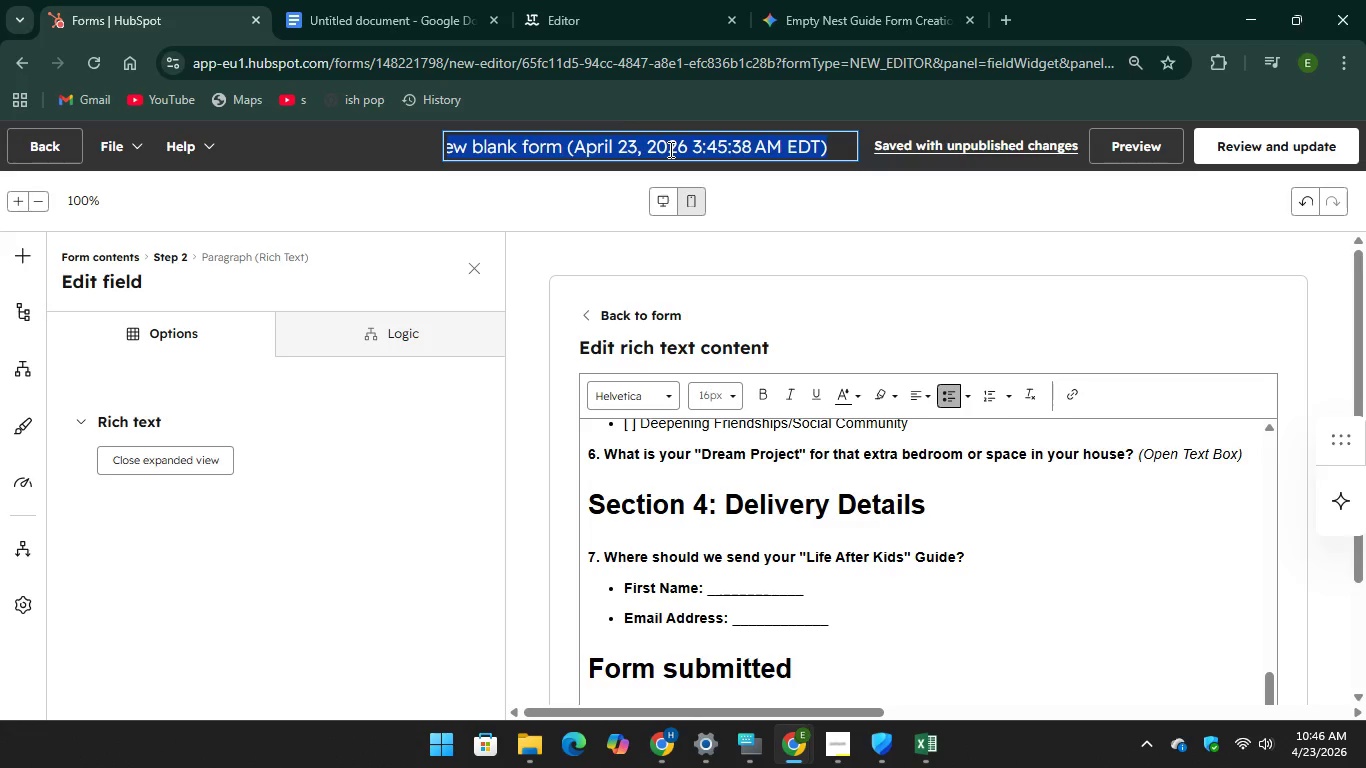 
right_click([669, 149])
 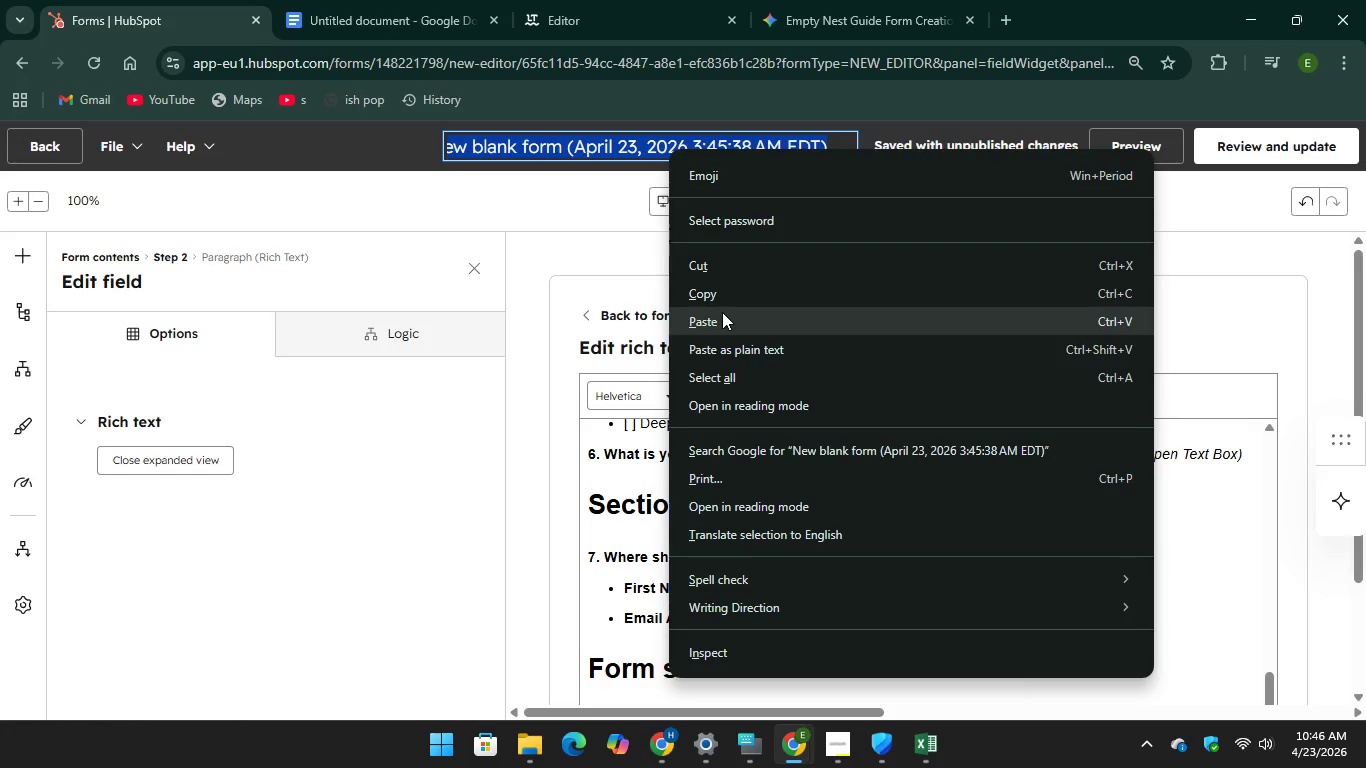 
left_click([724, 318])
 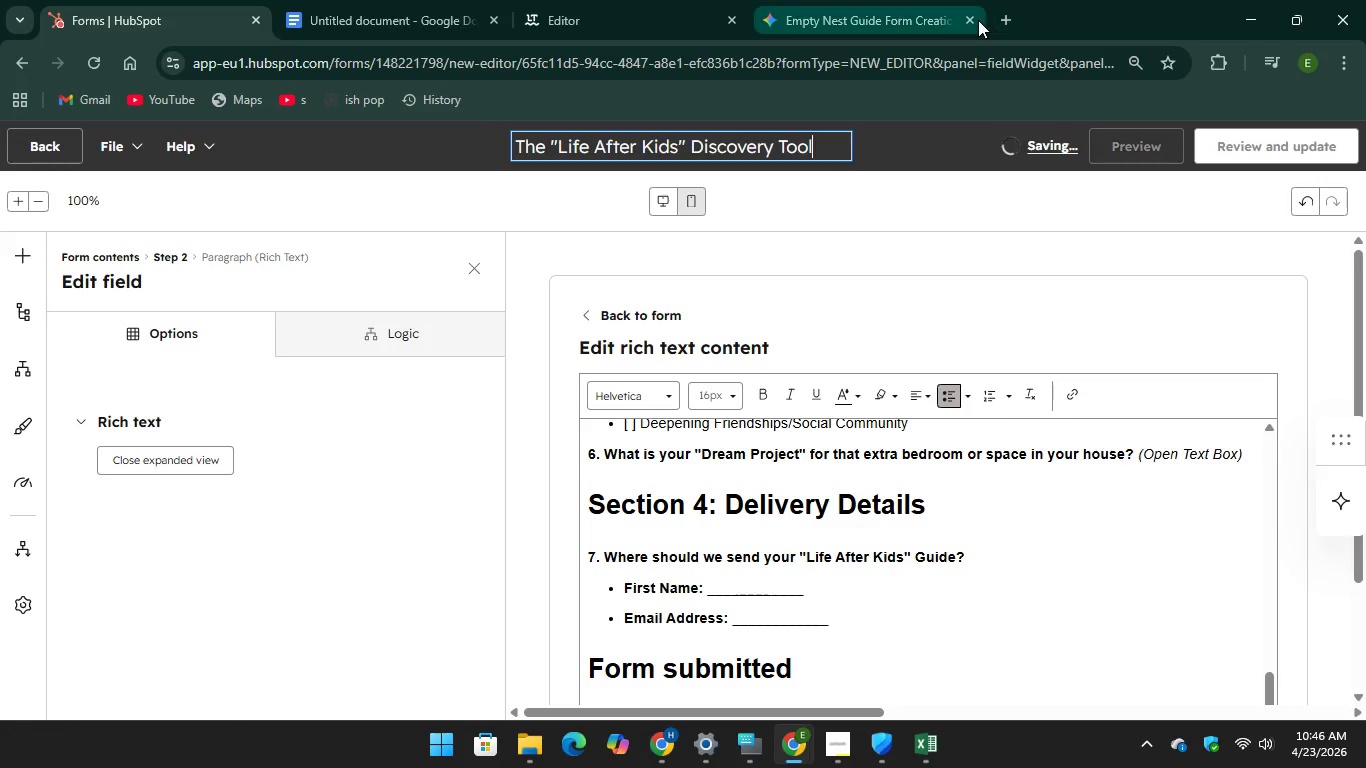 
left_click([978, 20])
 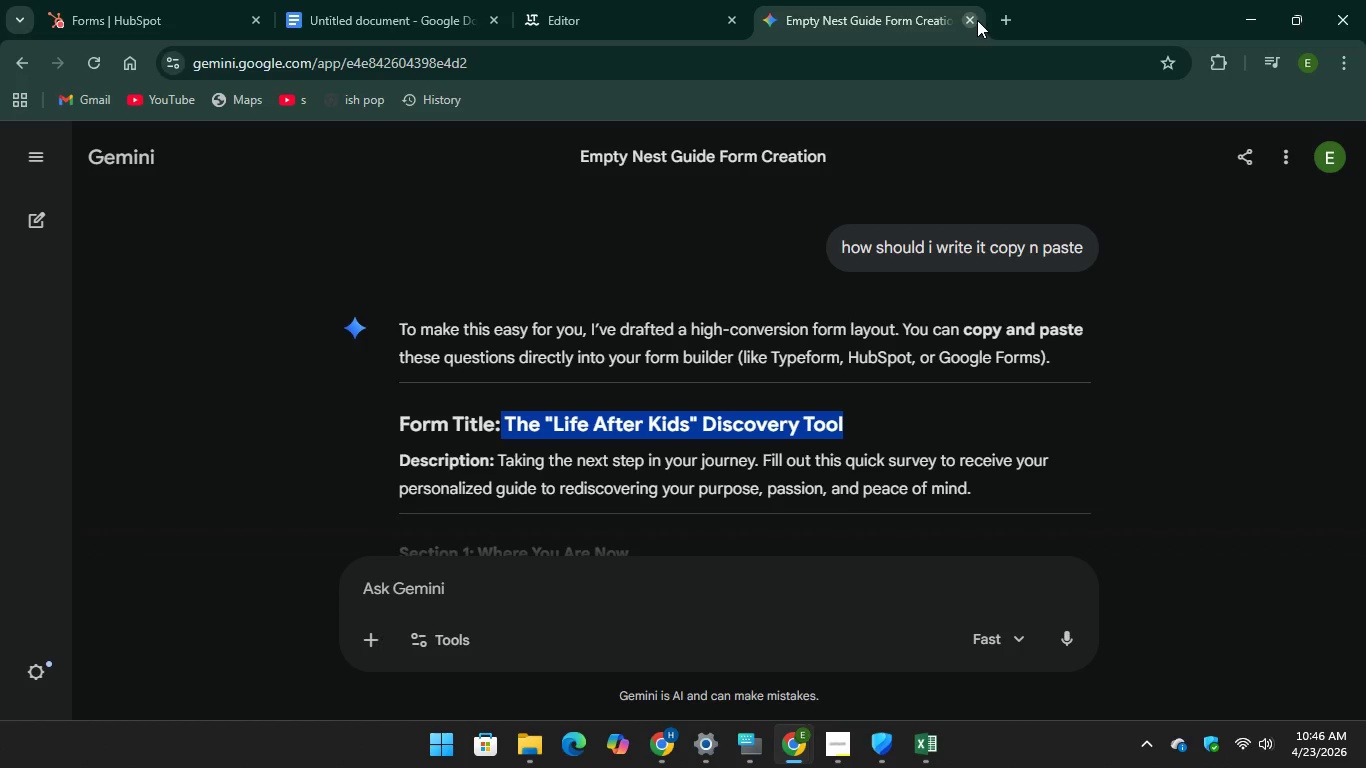 
left_click([976, 21])
 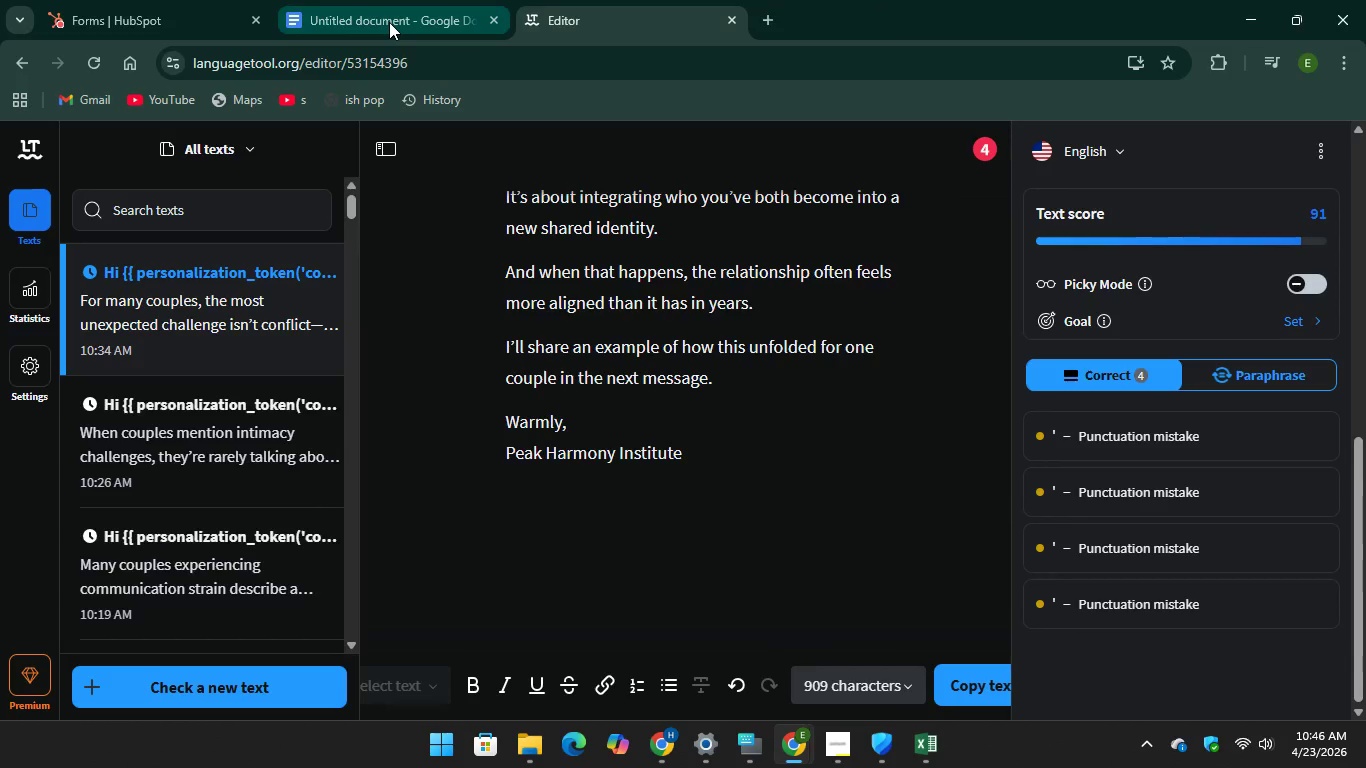 
left_click([388, 22])
 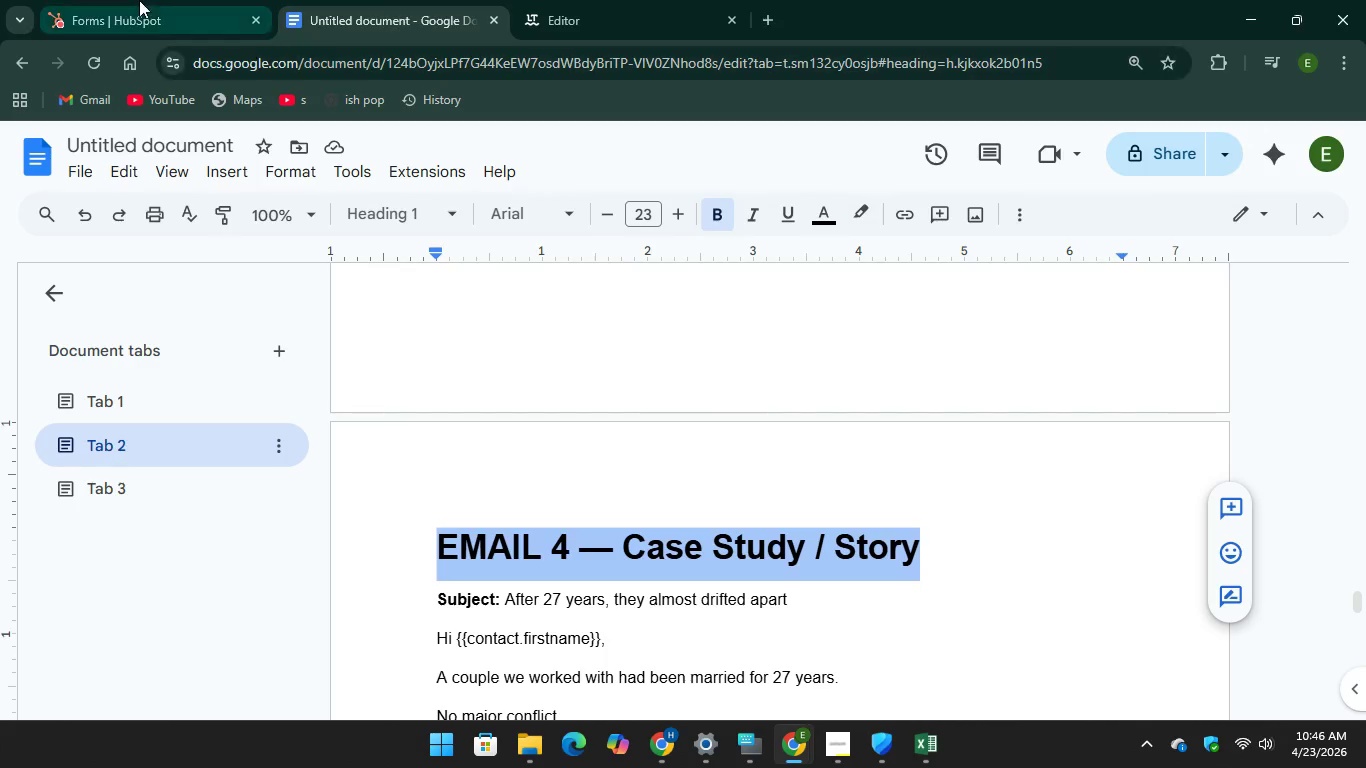 
left_click([133, 6])
 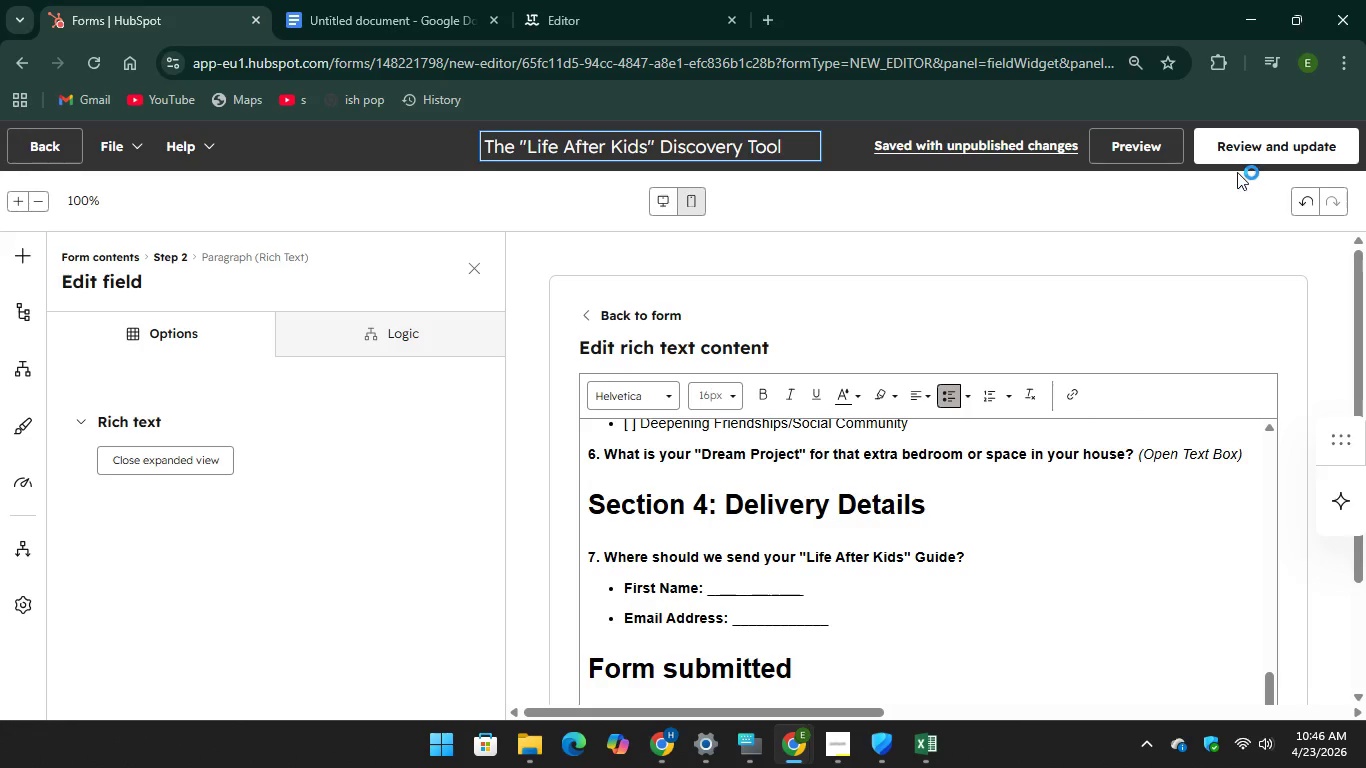 
mouse_move([1224, 175])
 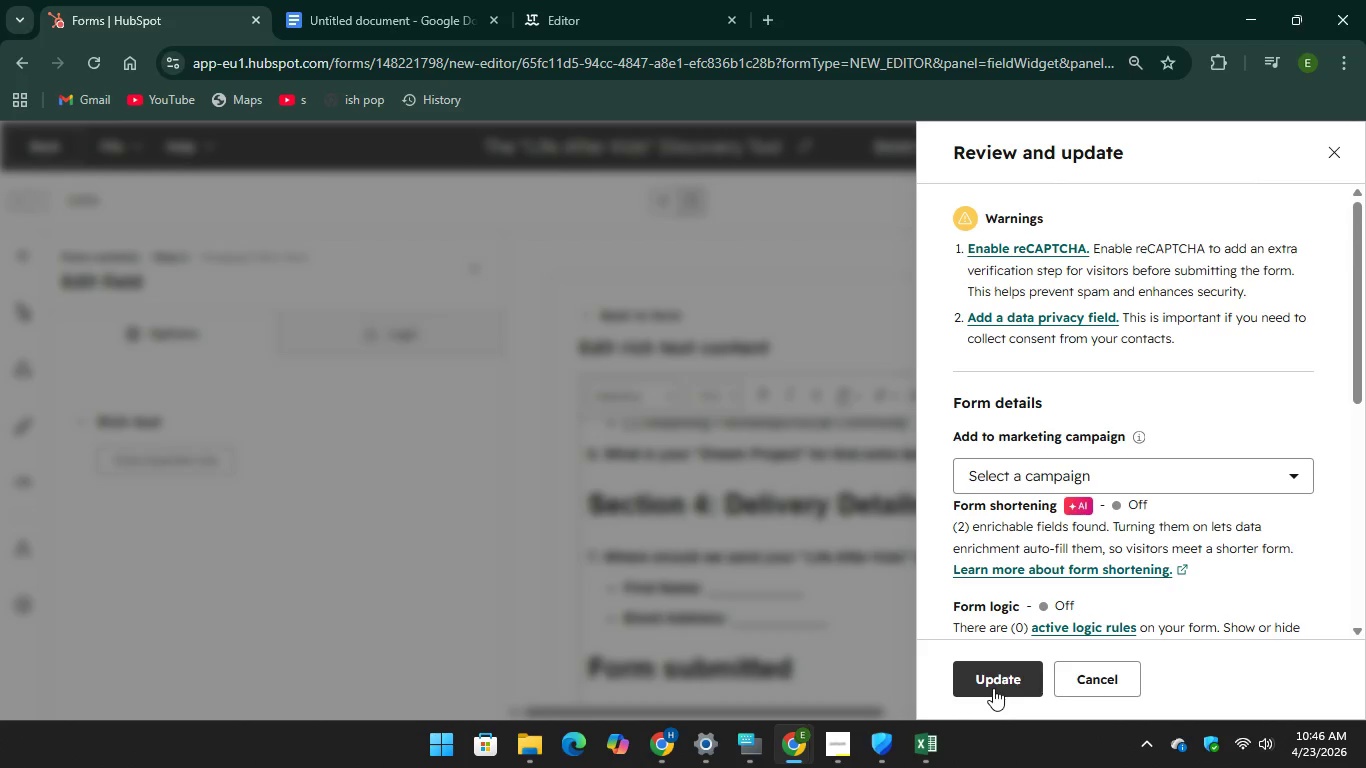 
left_click([991, 682])
 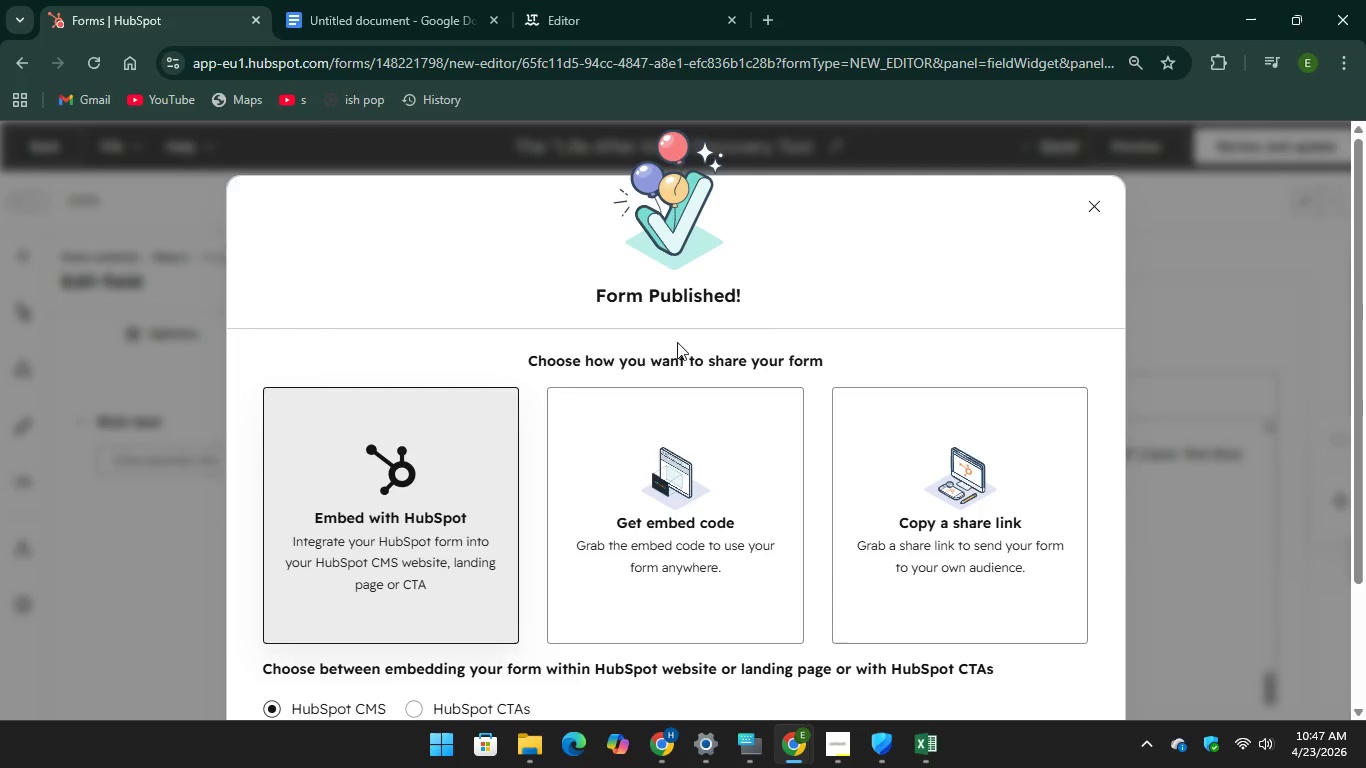 
wait(5.25)
 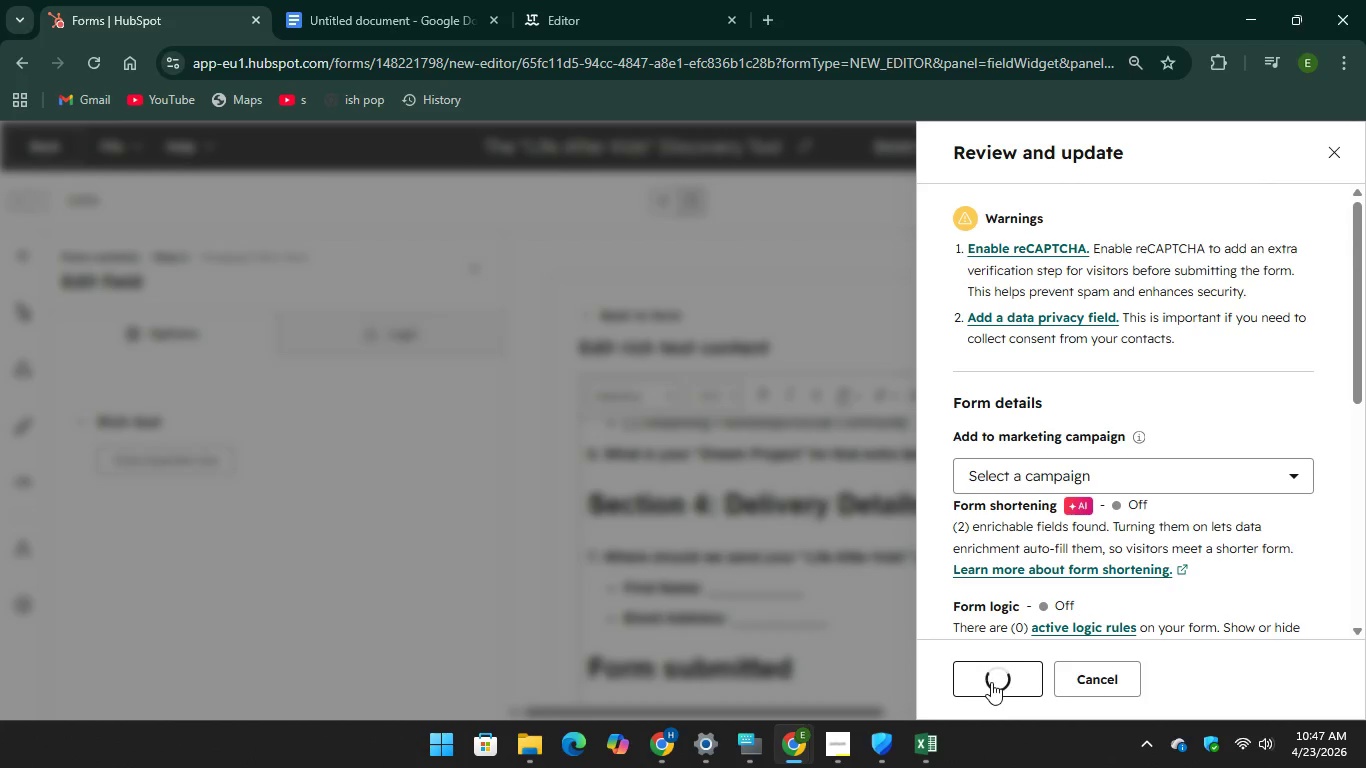 
left_click([1097, 197])
 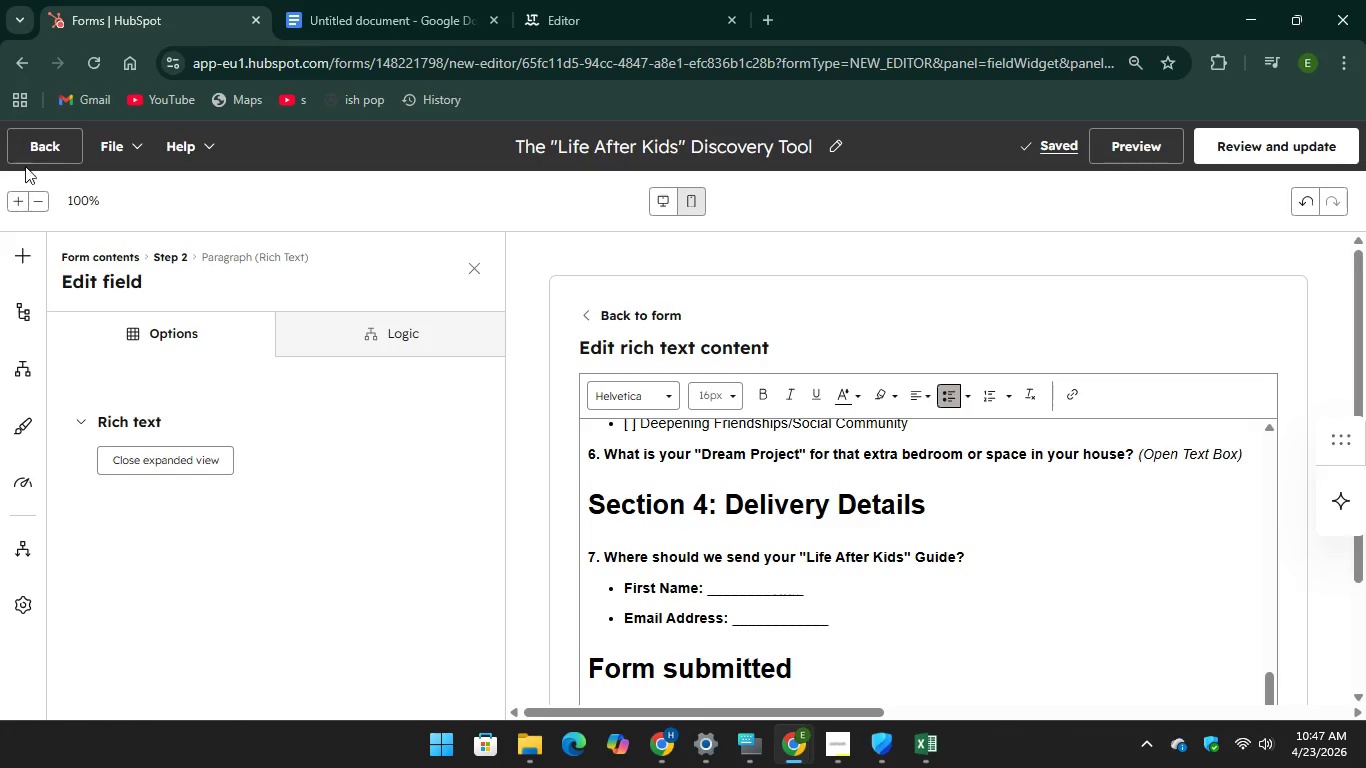 
left_click([32, 153])
 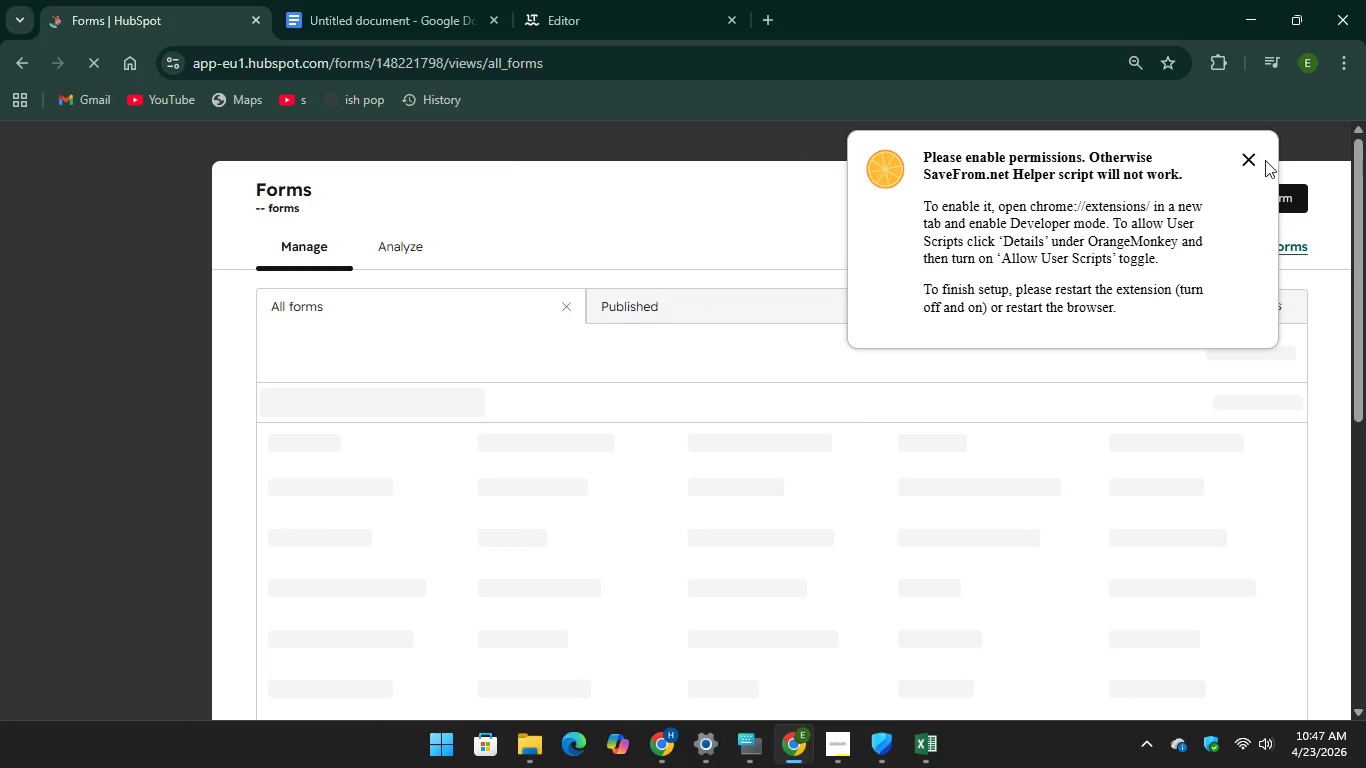 
wait(7.45)
 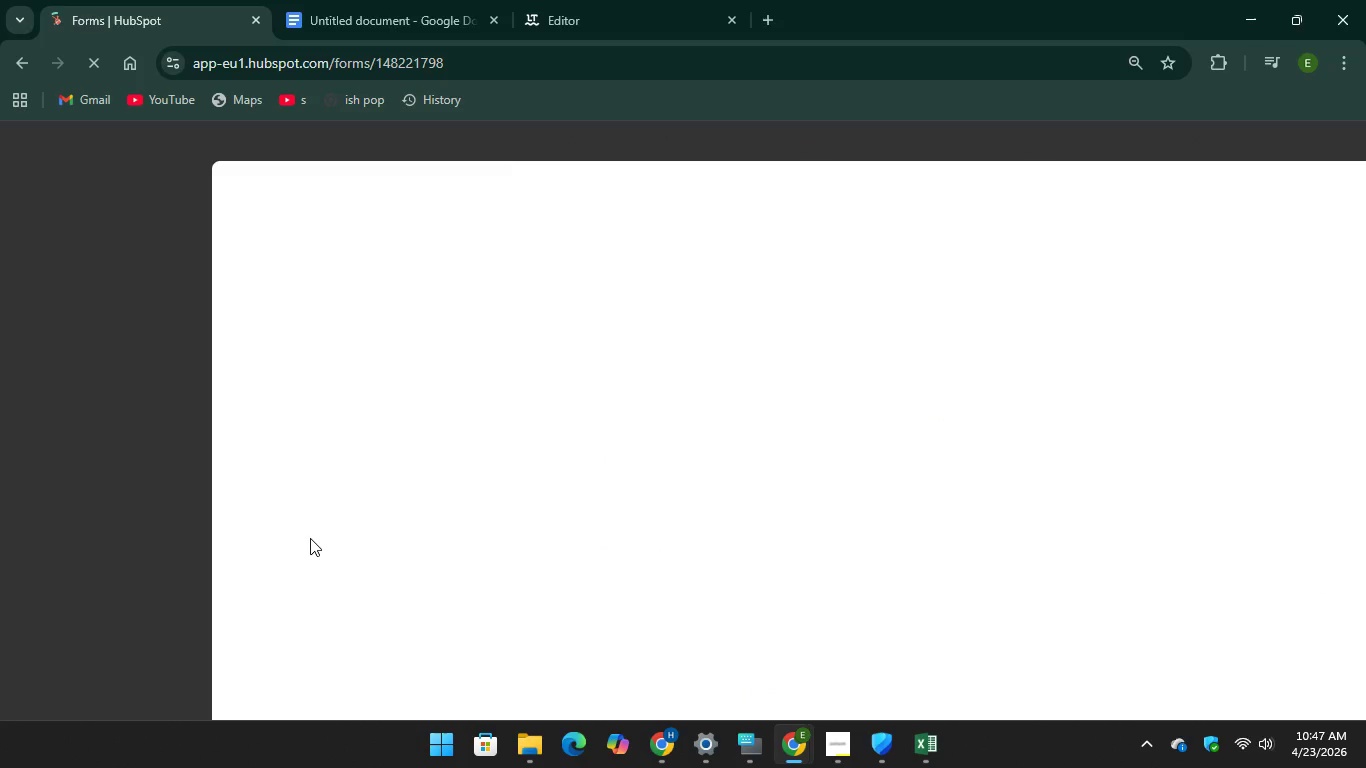 
left_click([1245, 157])
 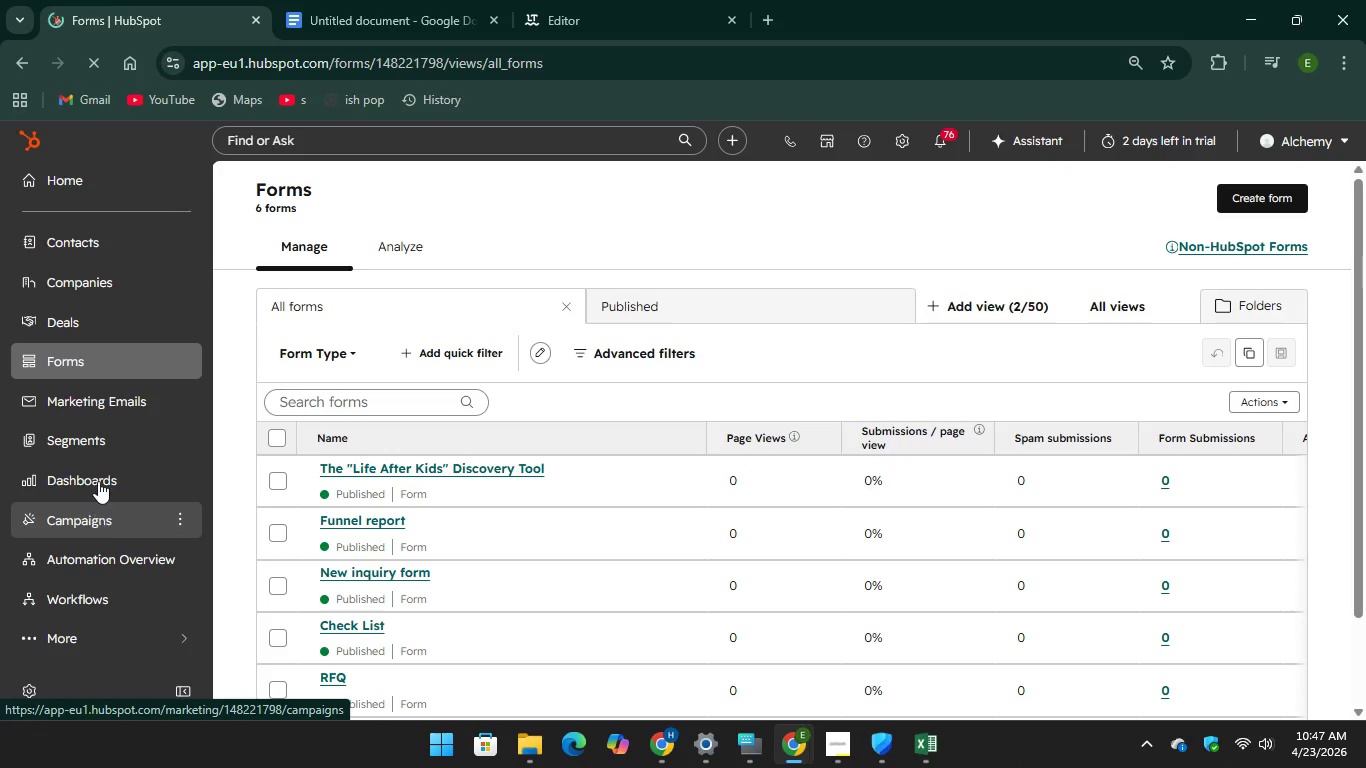 
wait(8.83)
 